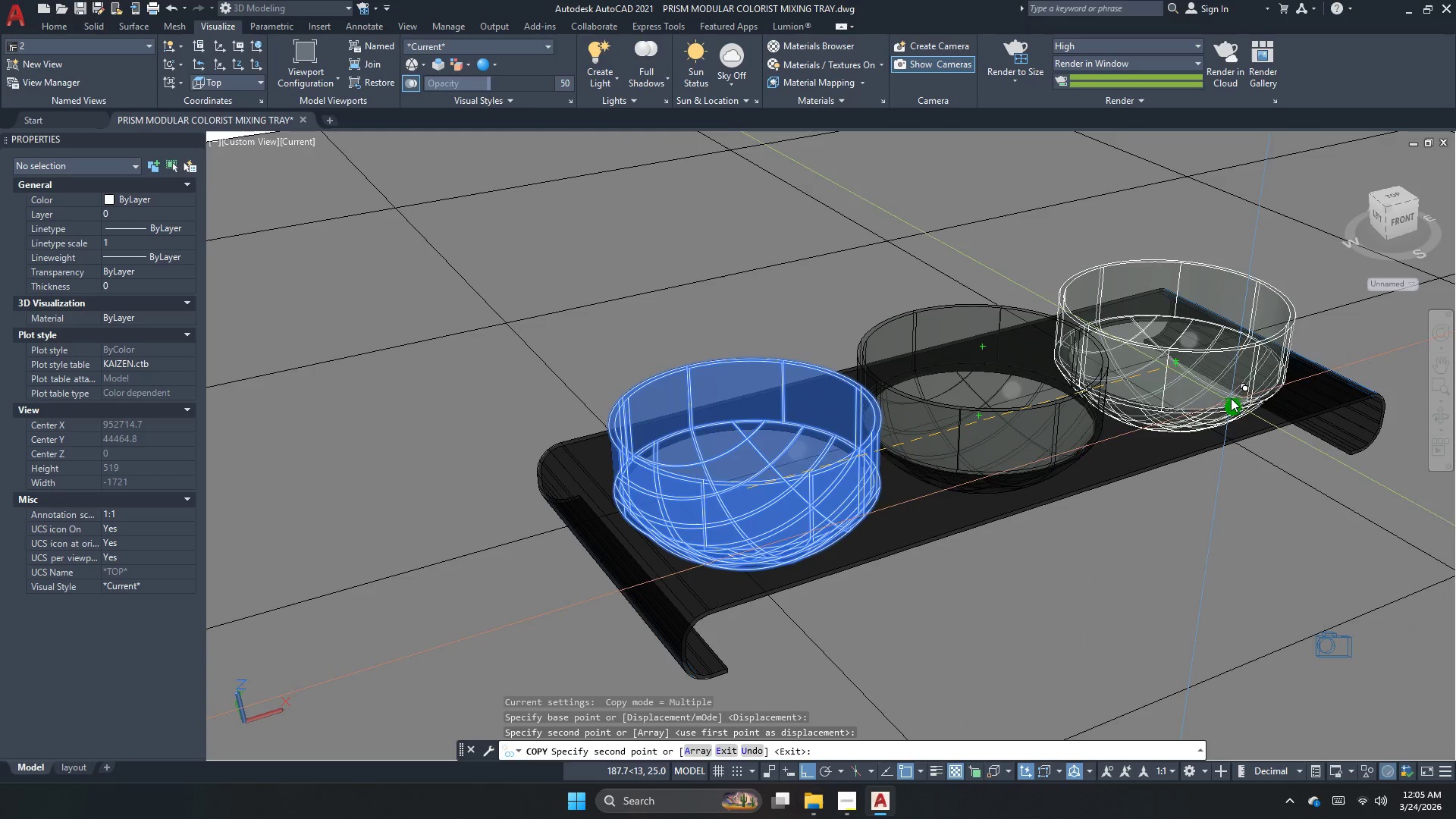 
wait(7.95)
 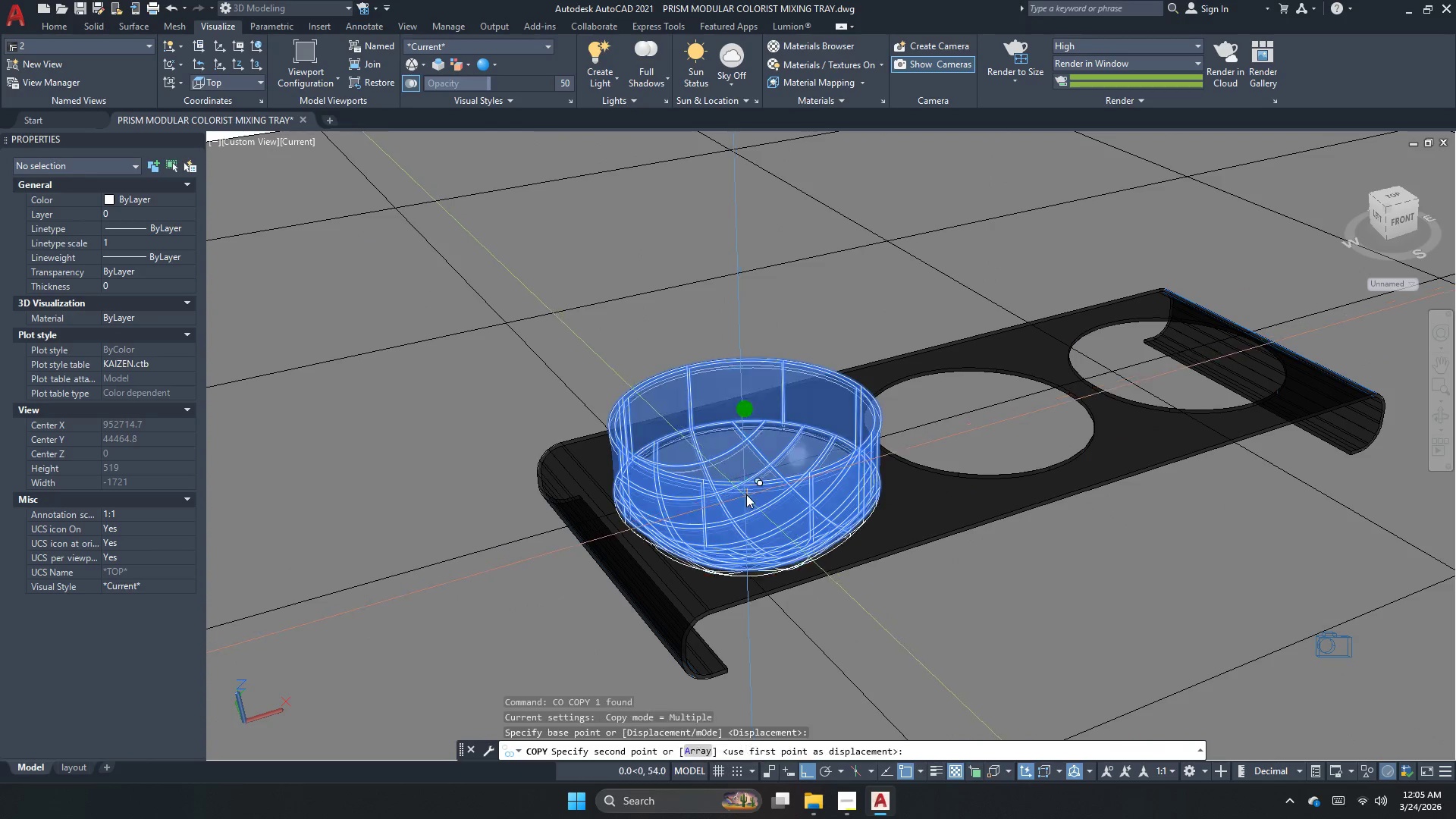 
scroll: coordinate [1178, 369], scroll_direction: up, amount: 3.0
 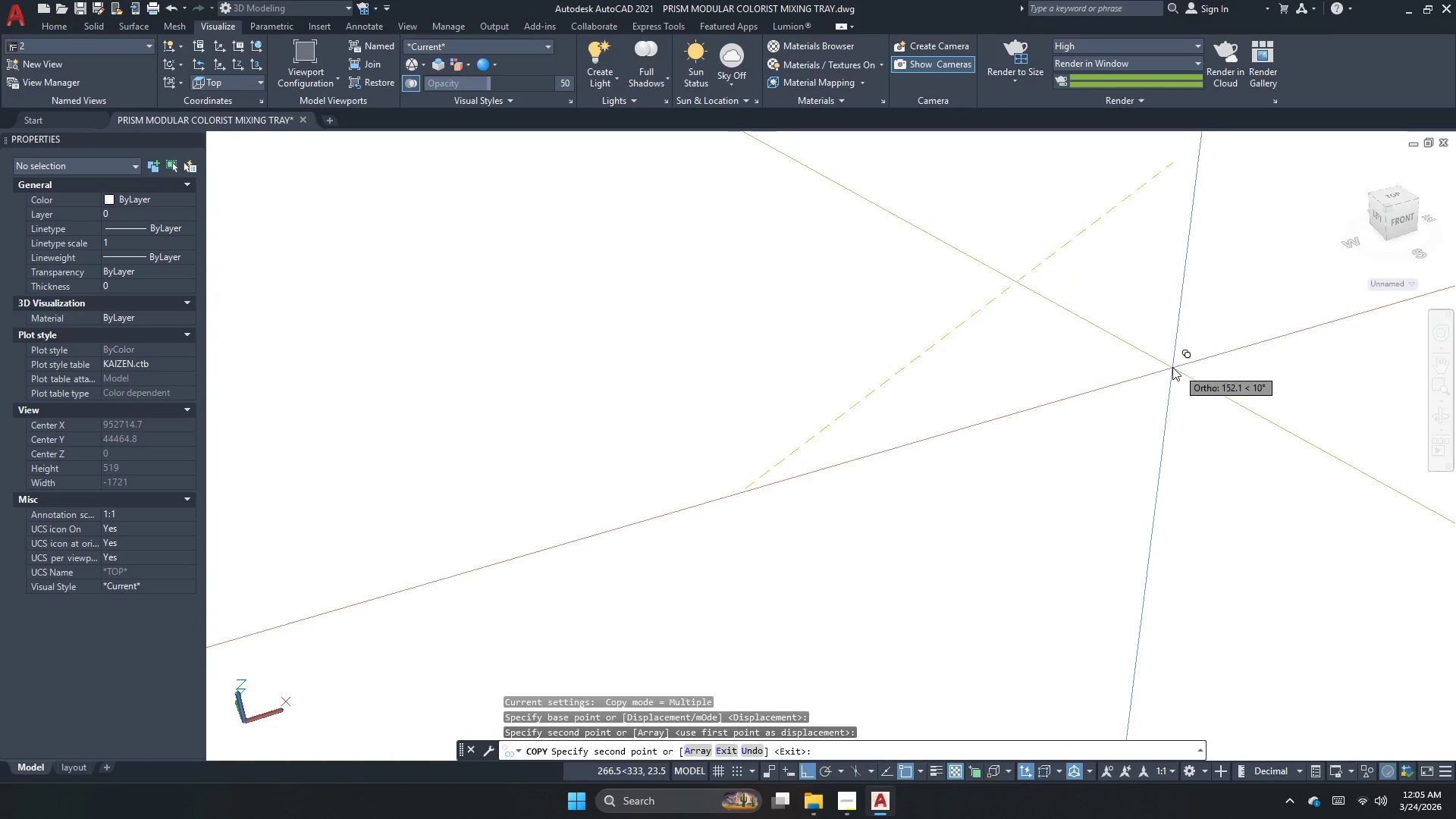 
scroll: coordinate [1166, 363], scroll_direction: down, amount: 2.0
 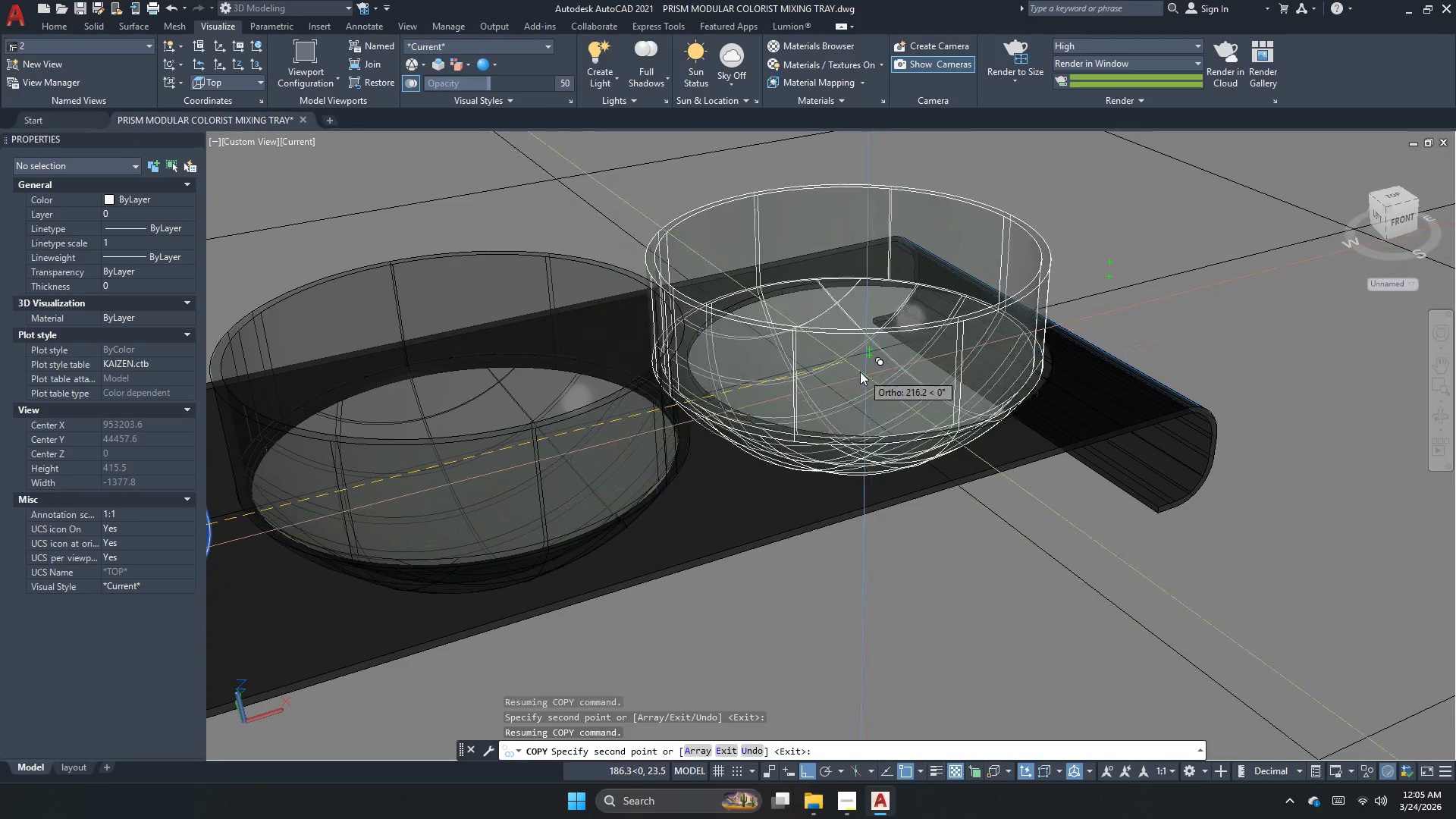 
wait(5.15)
 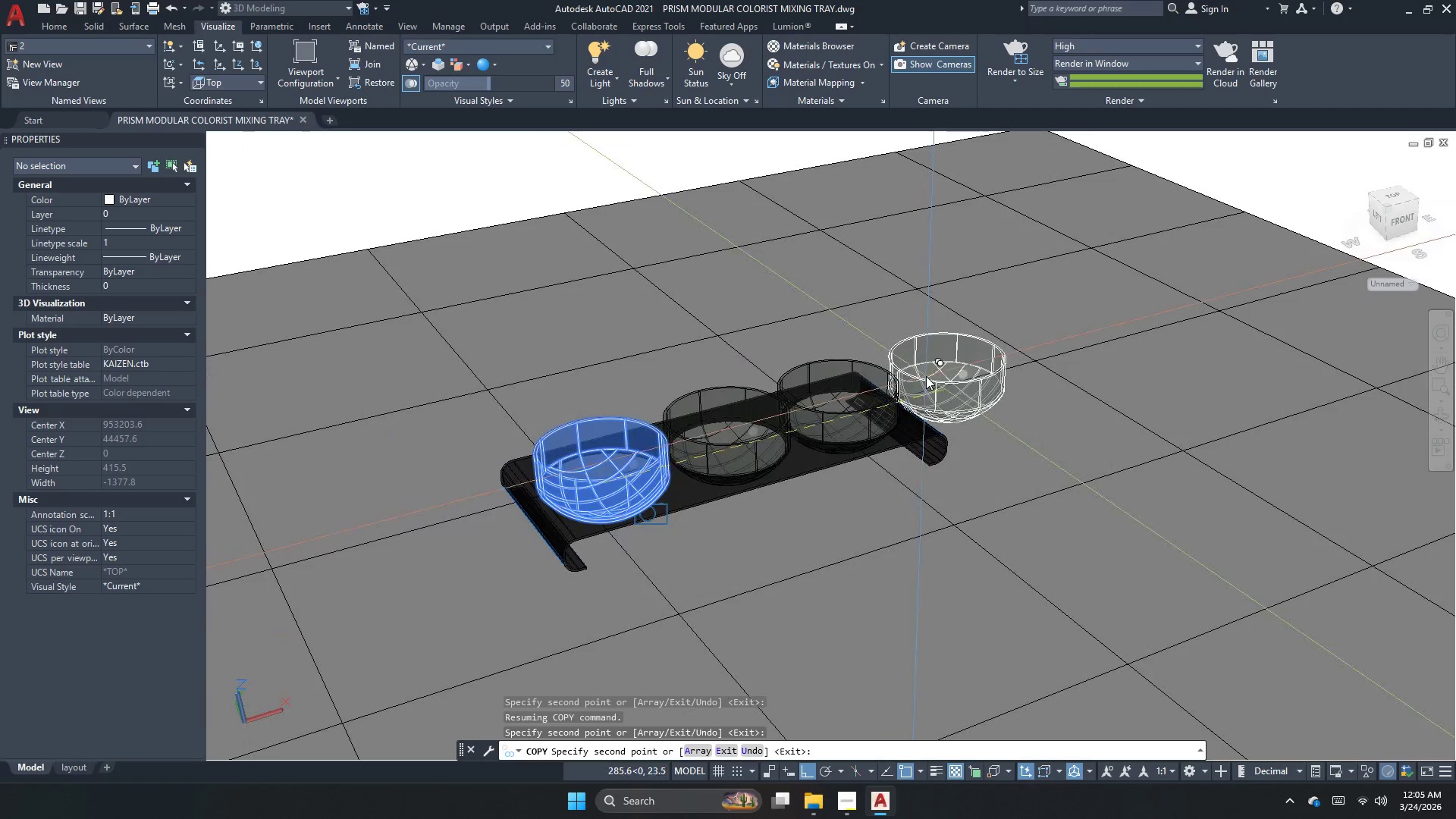 
key(Escape)
 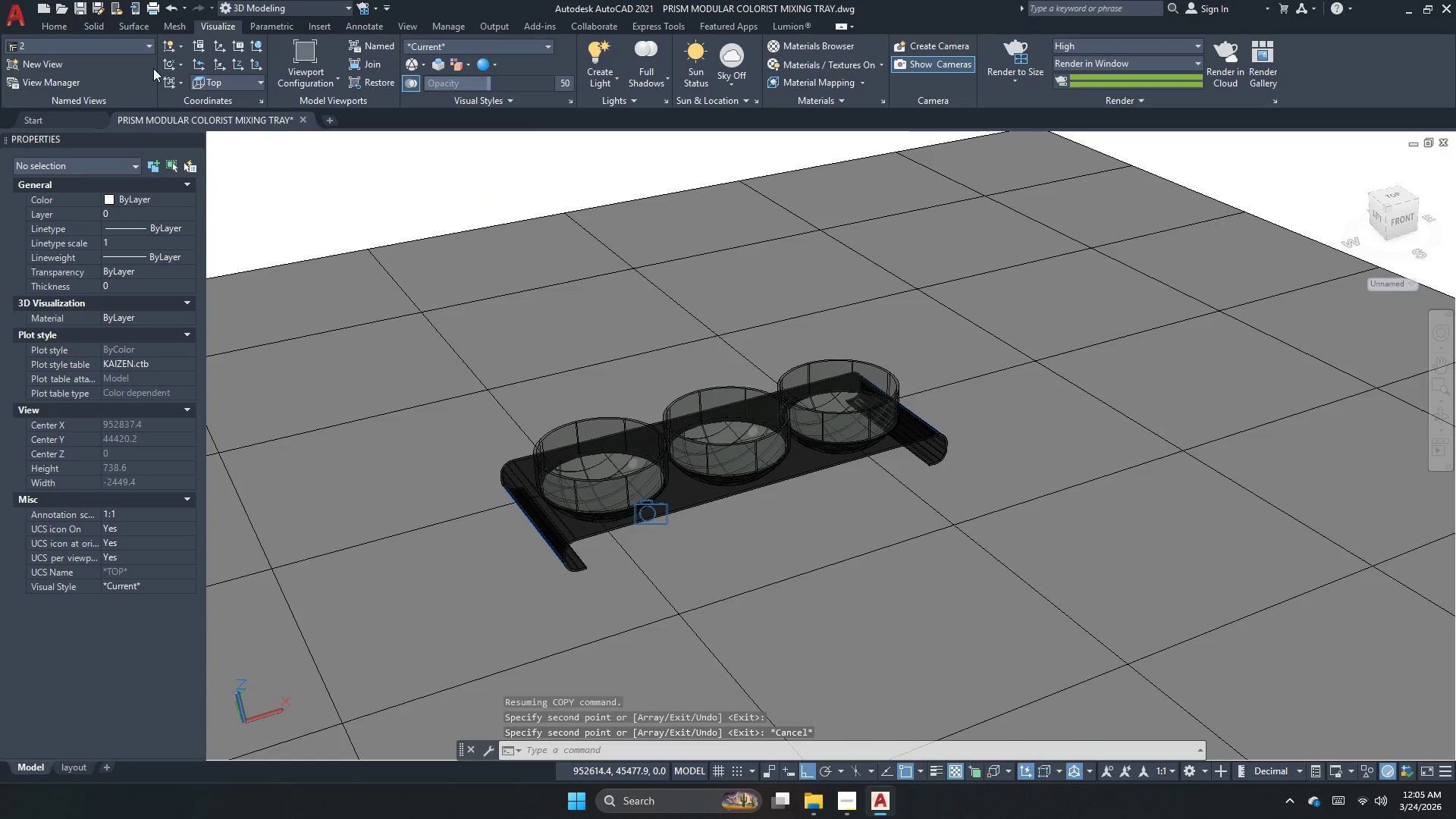 
scroll: coordinate [926, 376], scroll_direction: down, amount: 2.0
 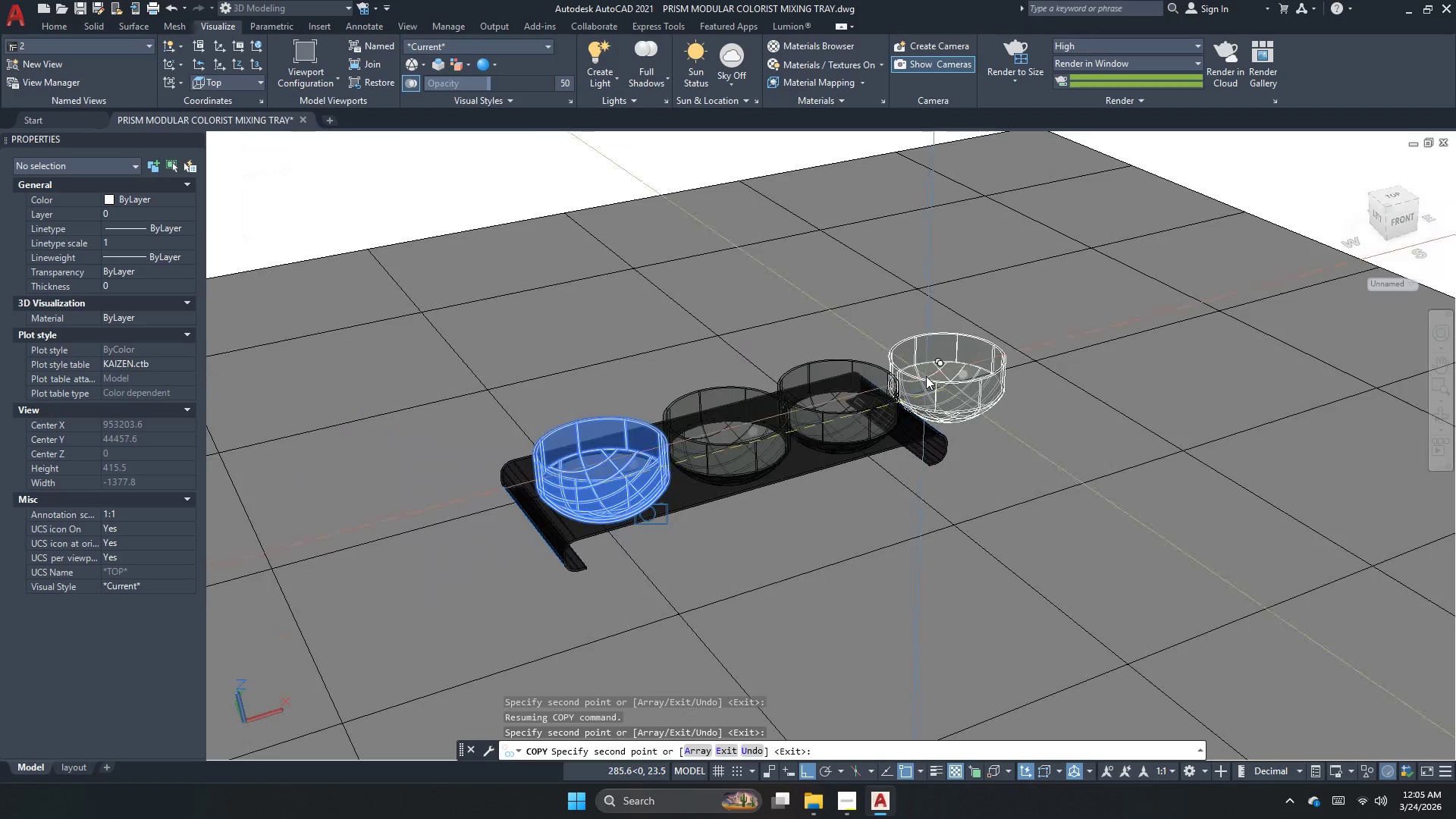 
left_click([102, 49])
 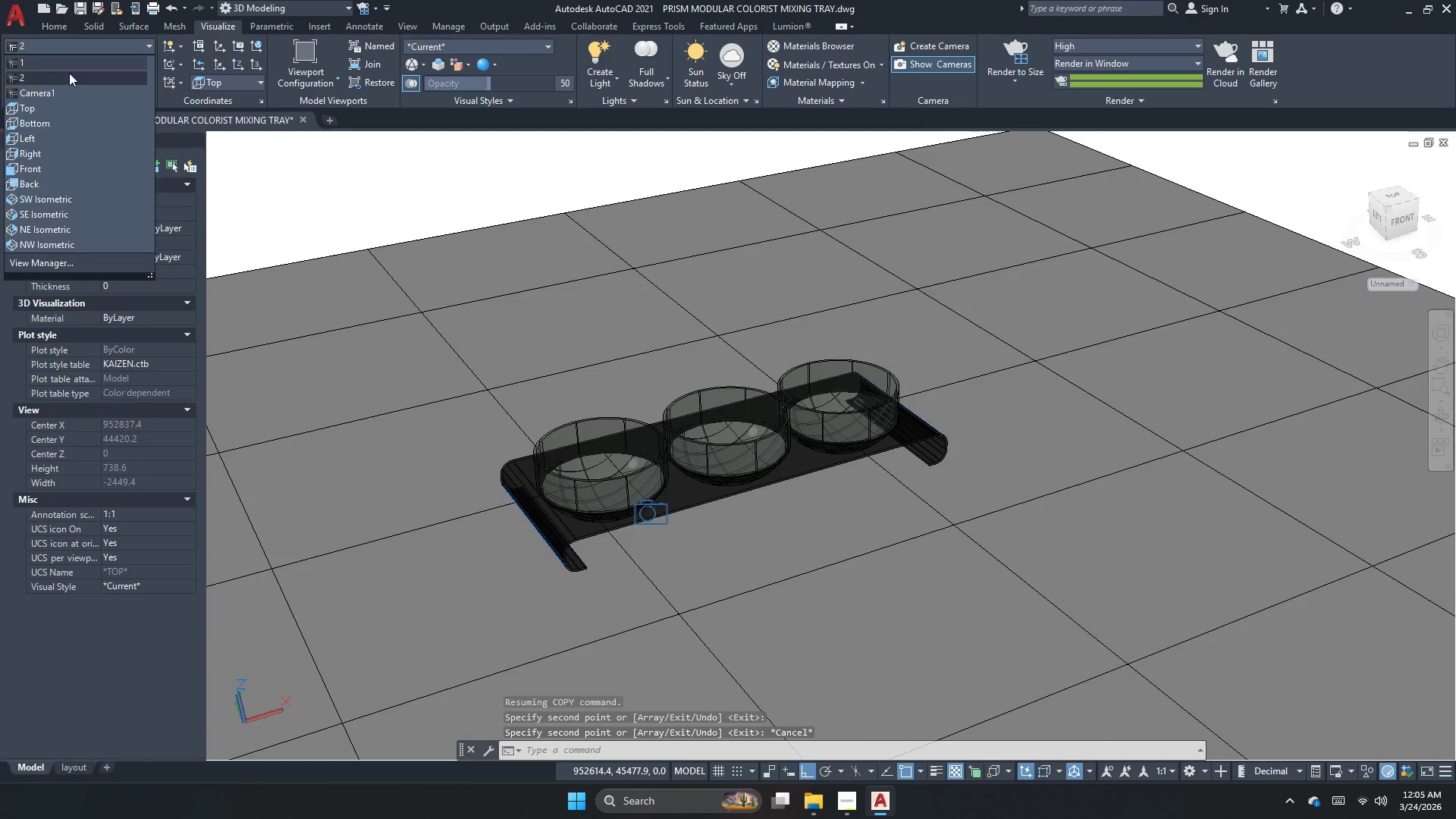 
mouse_move([106, 86])
 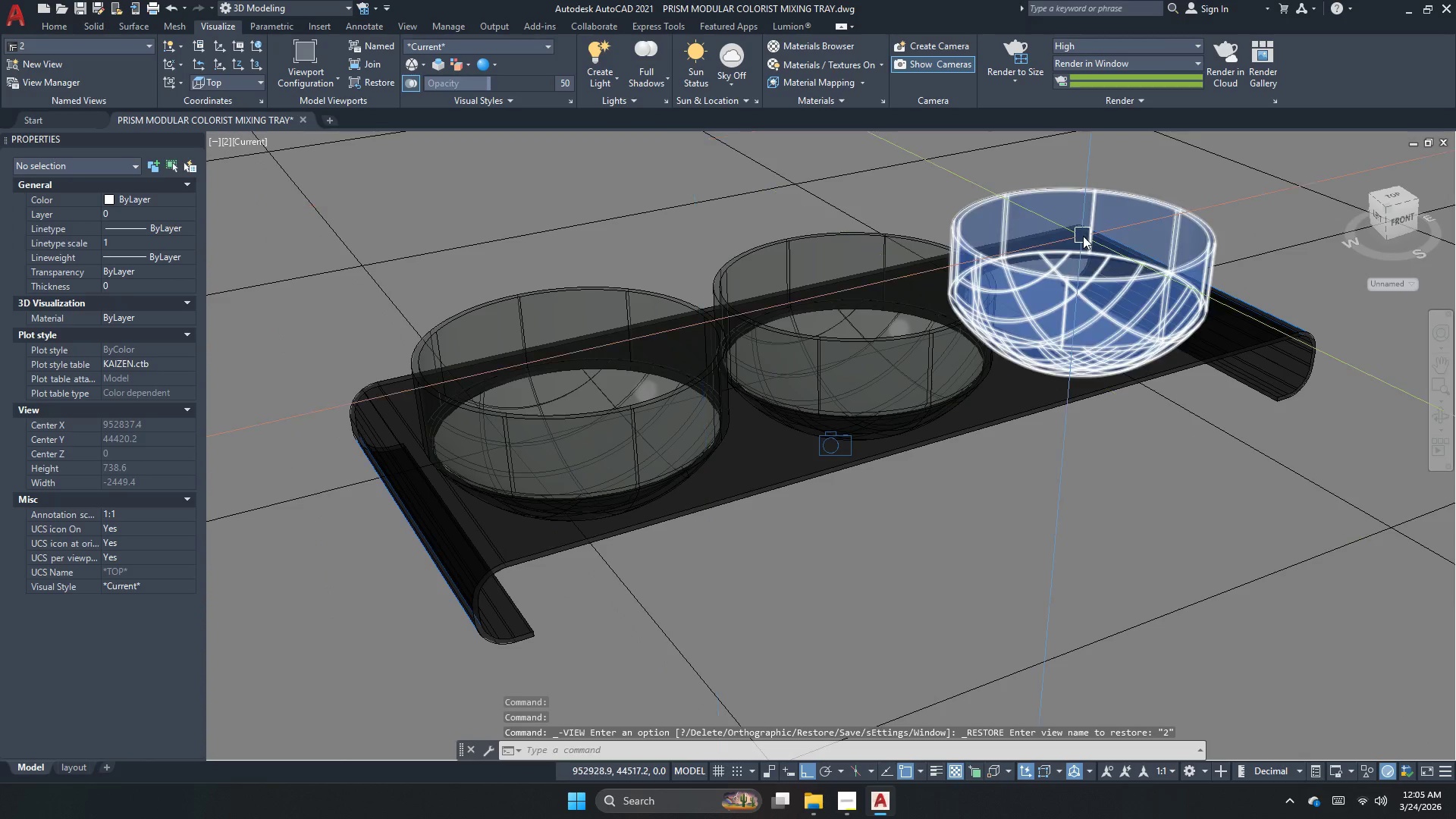 
key(Escape)
 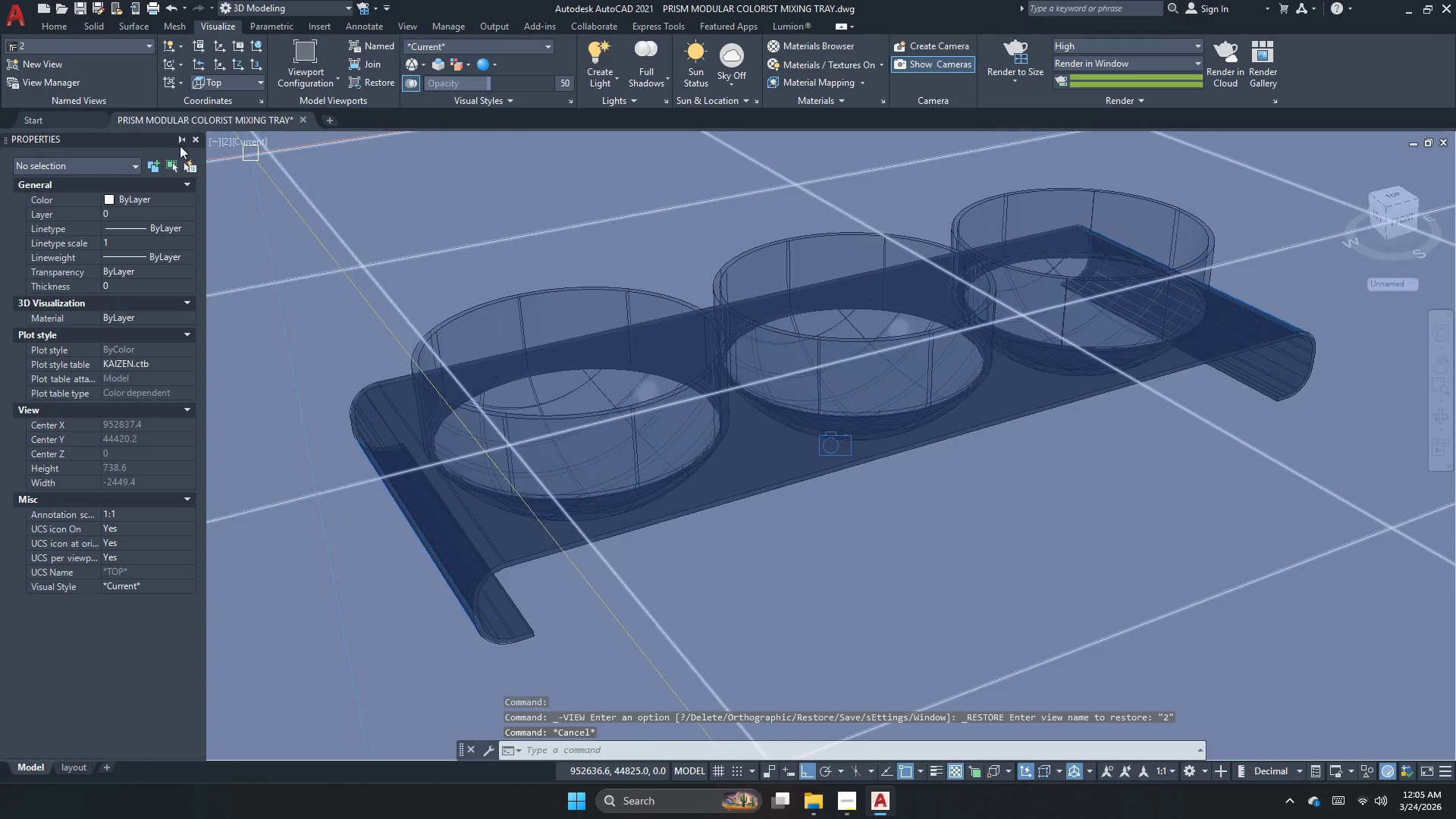 
left_click([195, 135])
 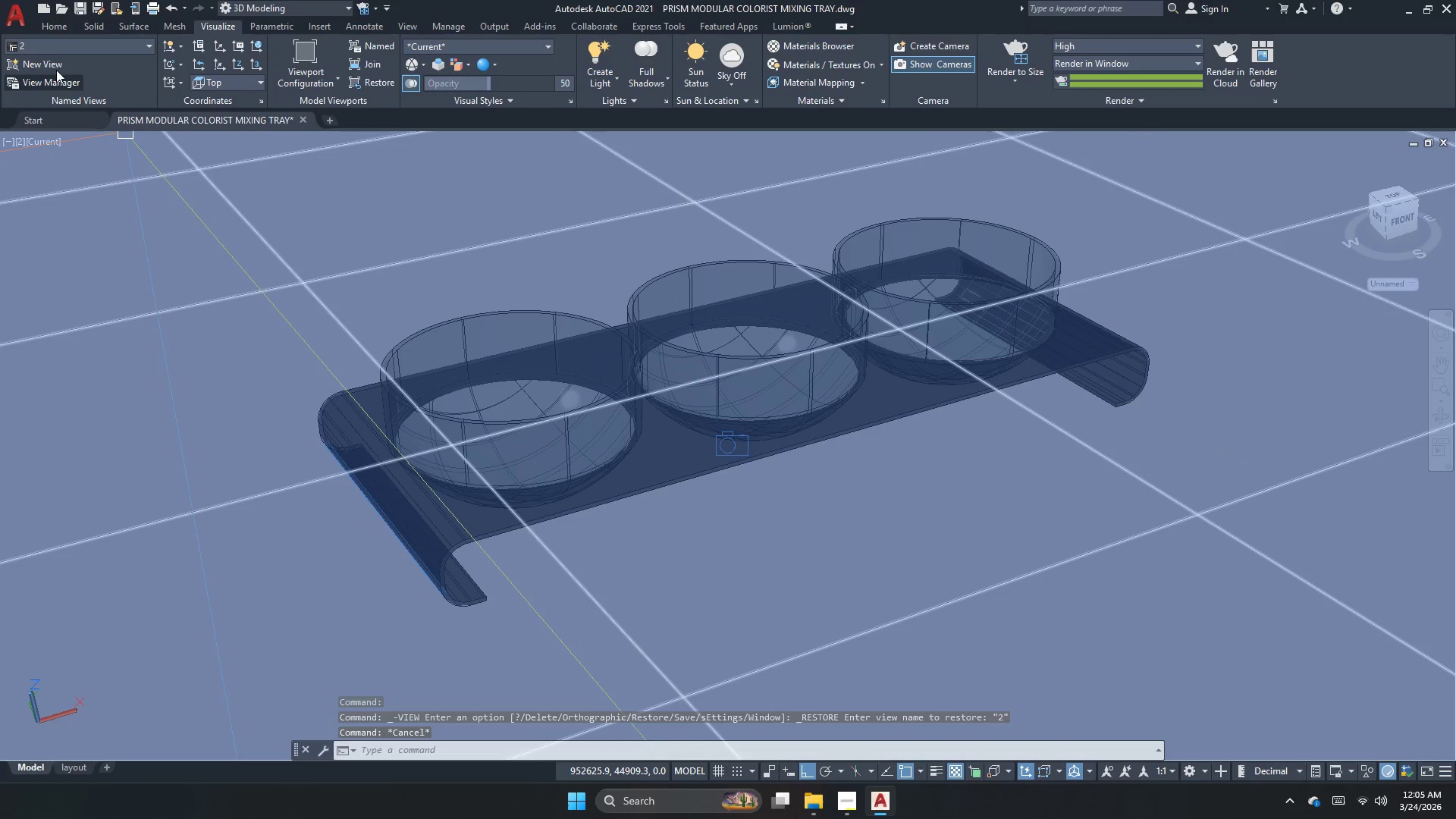 
left_click([84, 46])
 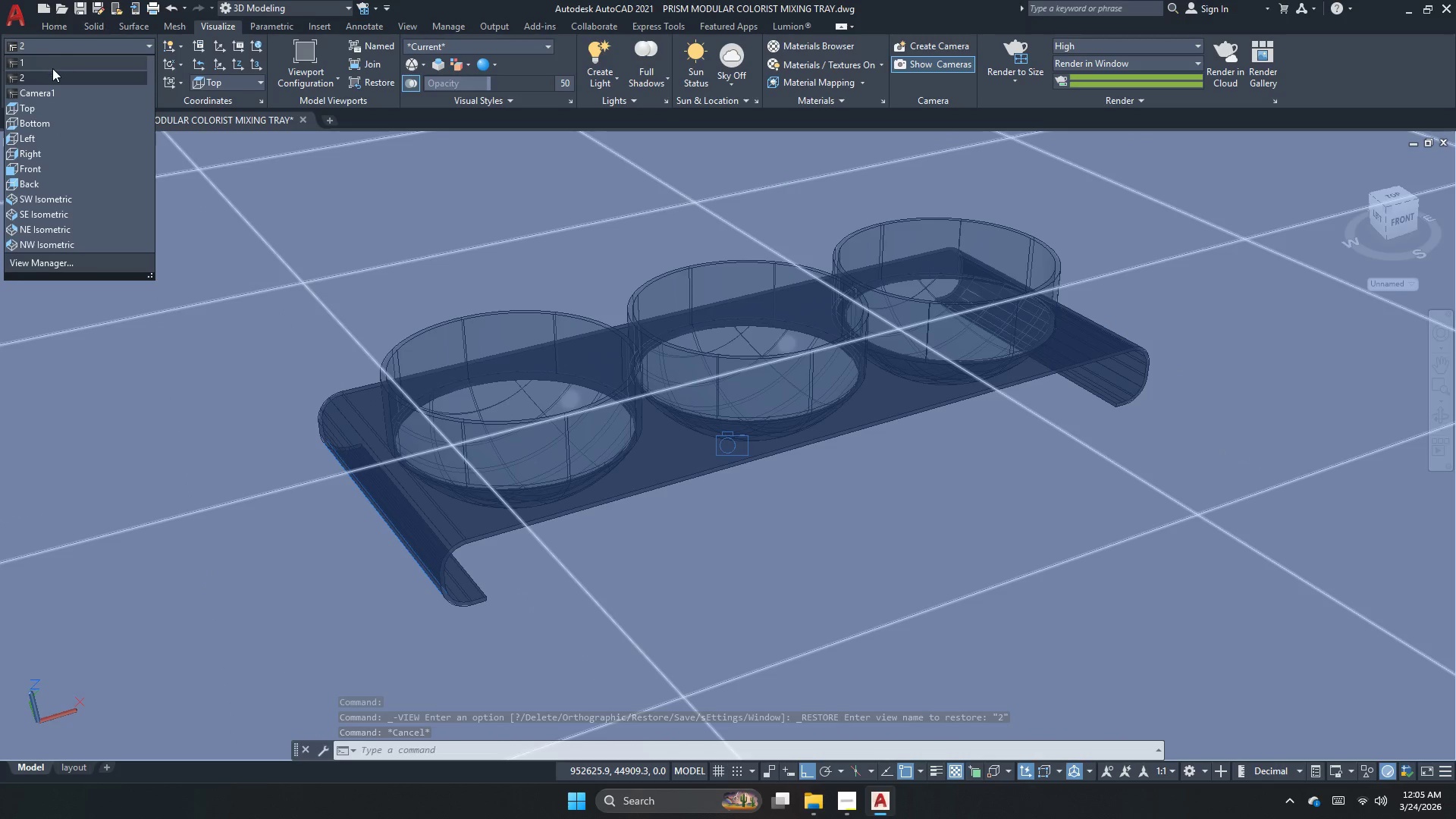 
left_click([48, 77])
 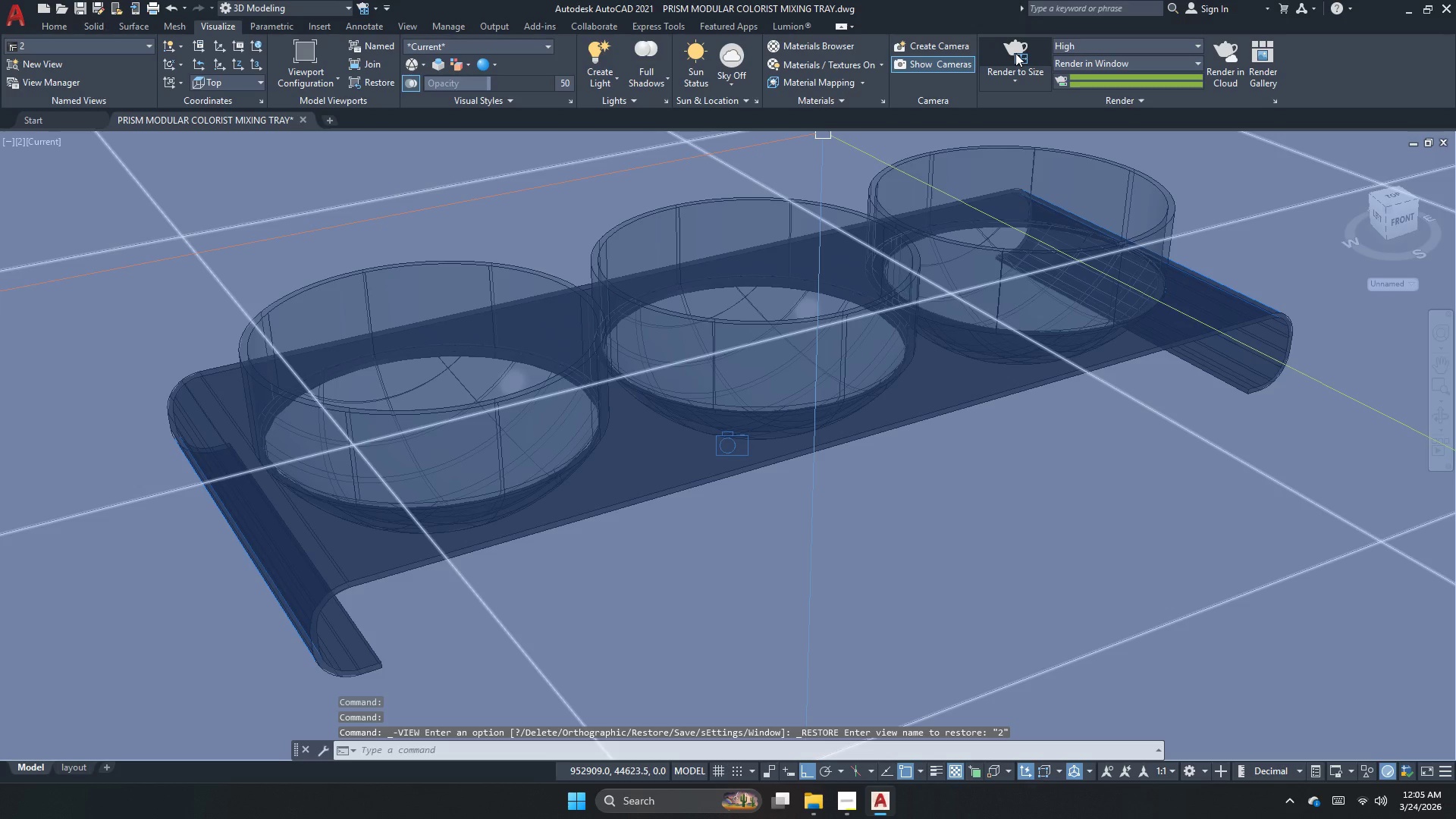 
left_click([1015, 53])
 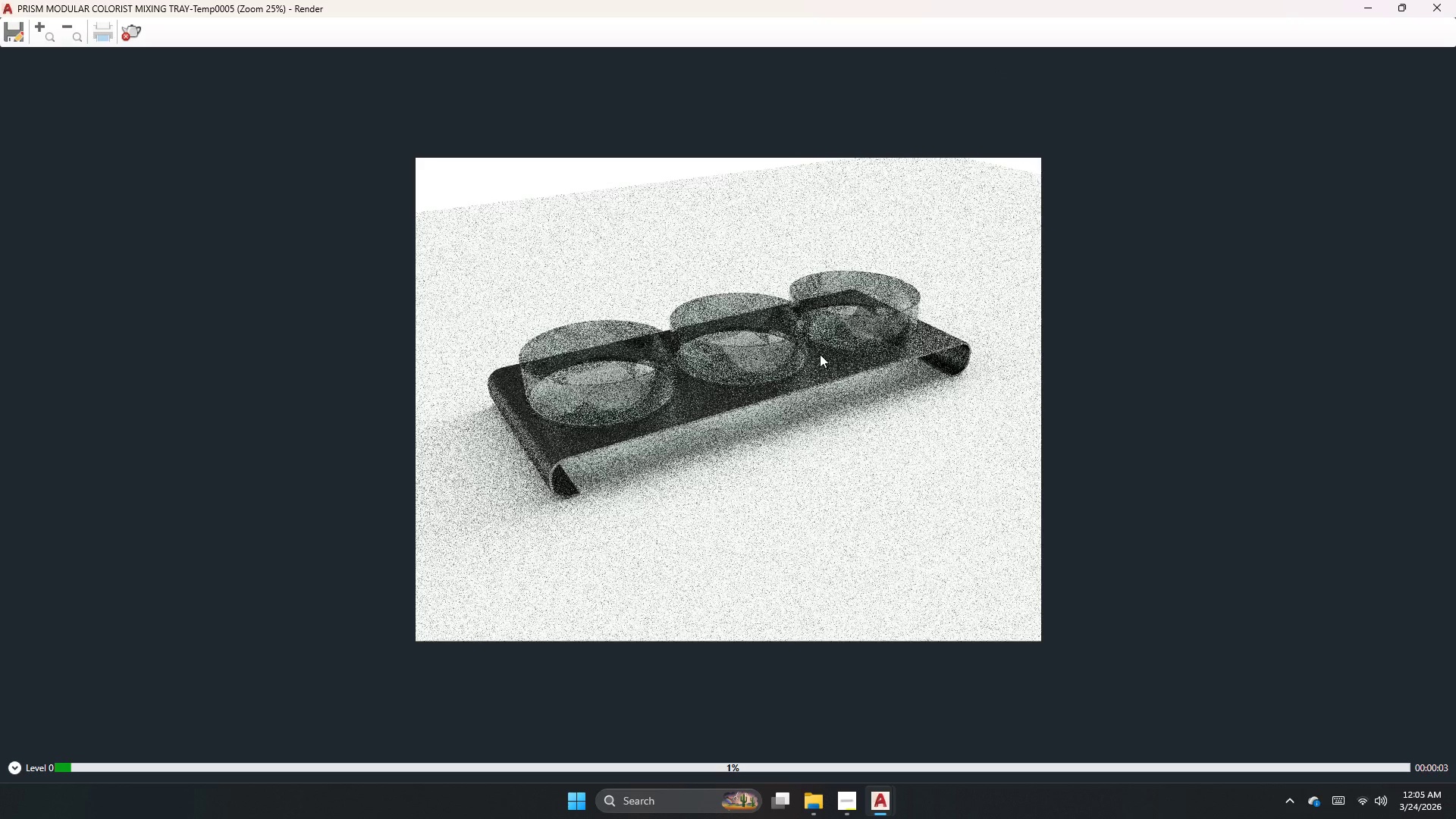 
wait(5.19)
 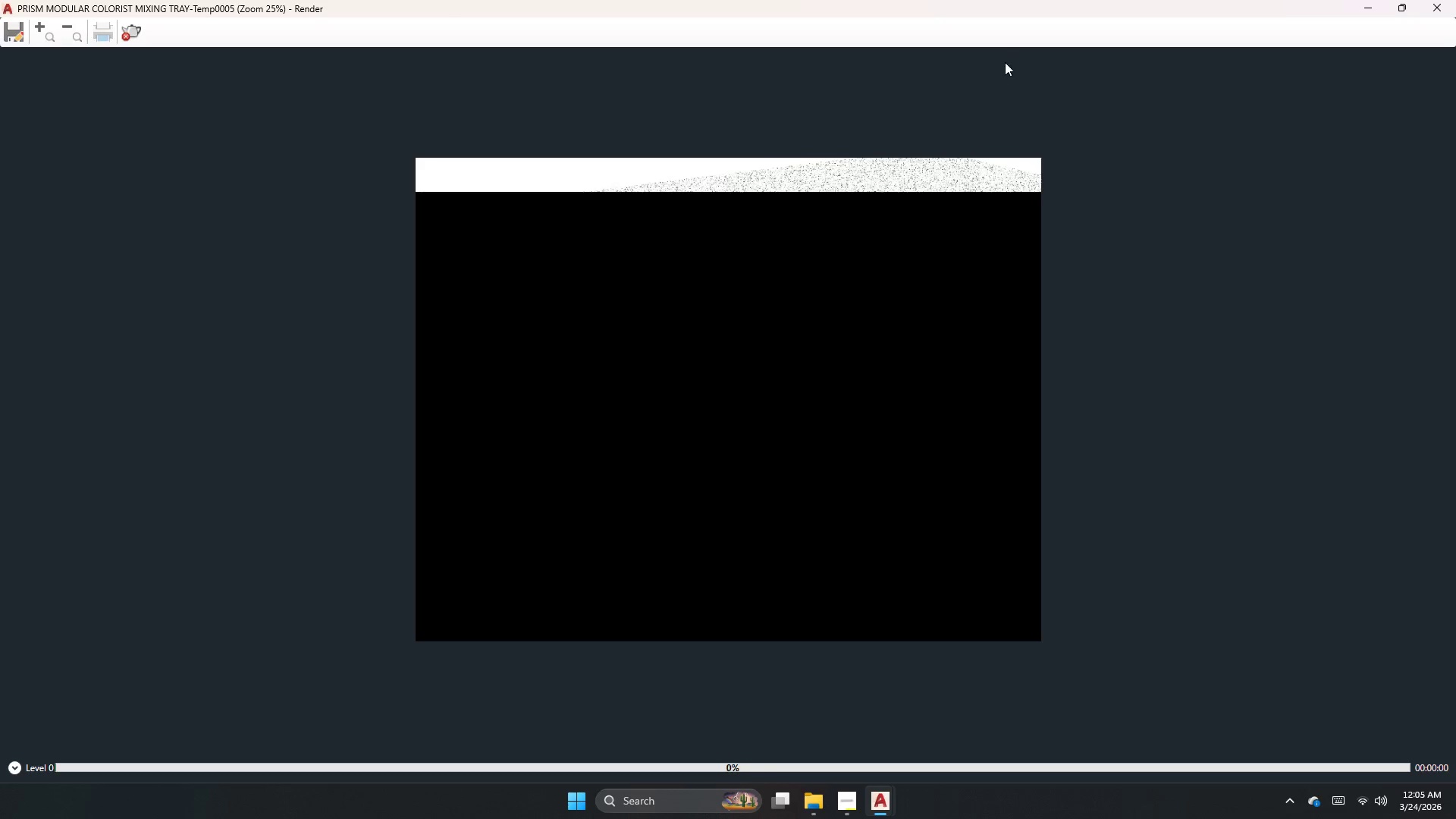 
scroll: coordinate [827, 346], scroll_direction: up, amount: 2.0
 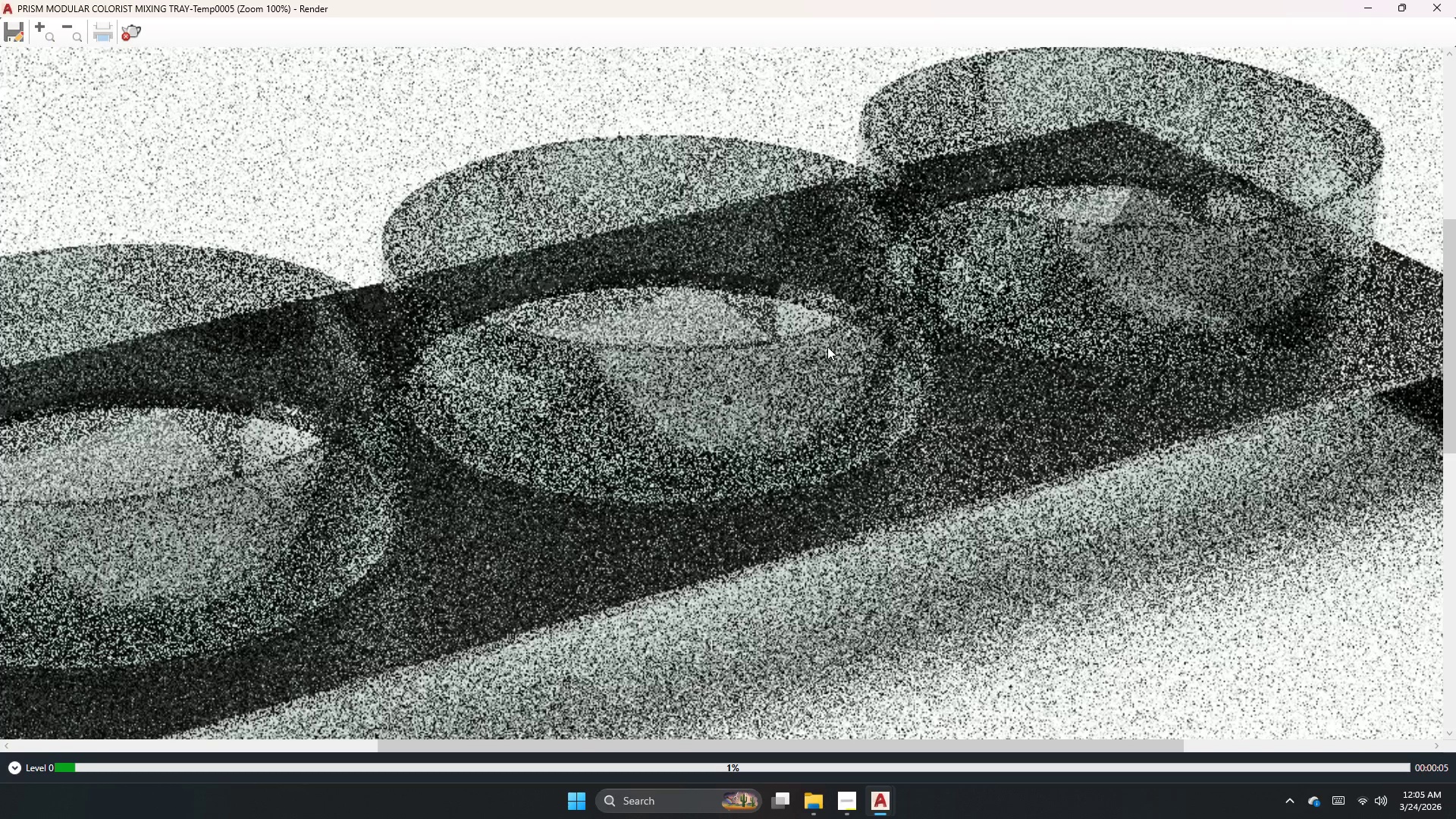 
scroll: coordinate [828, 352], scroll_direction: down, amount: 2.0
 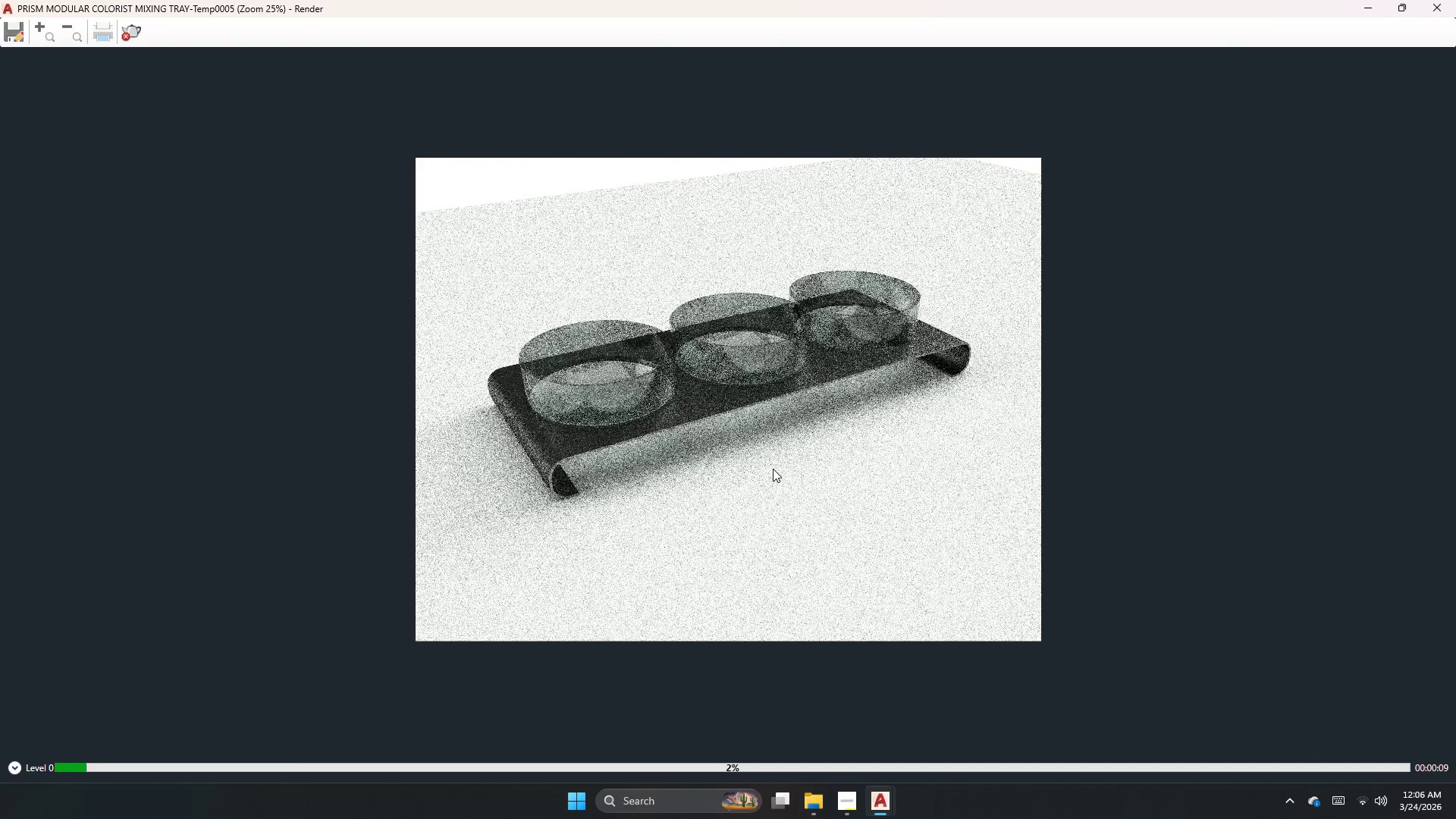 
scroll: coordinate [821, 328], scroll_direction: up, amount: 1.0
 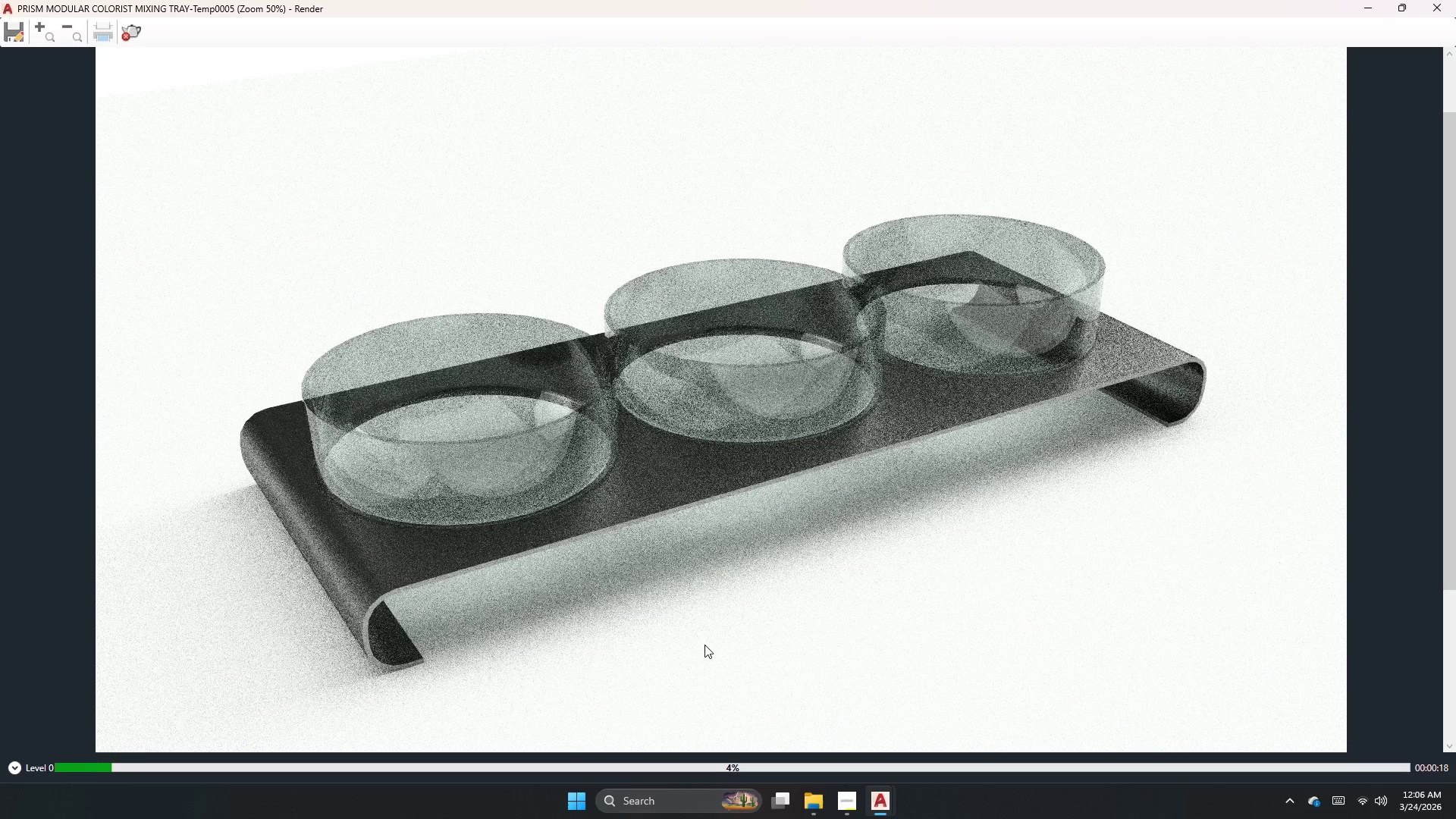 
wait(11.92)
 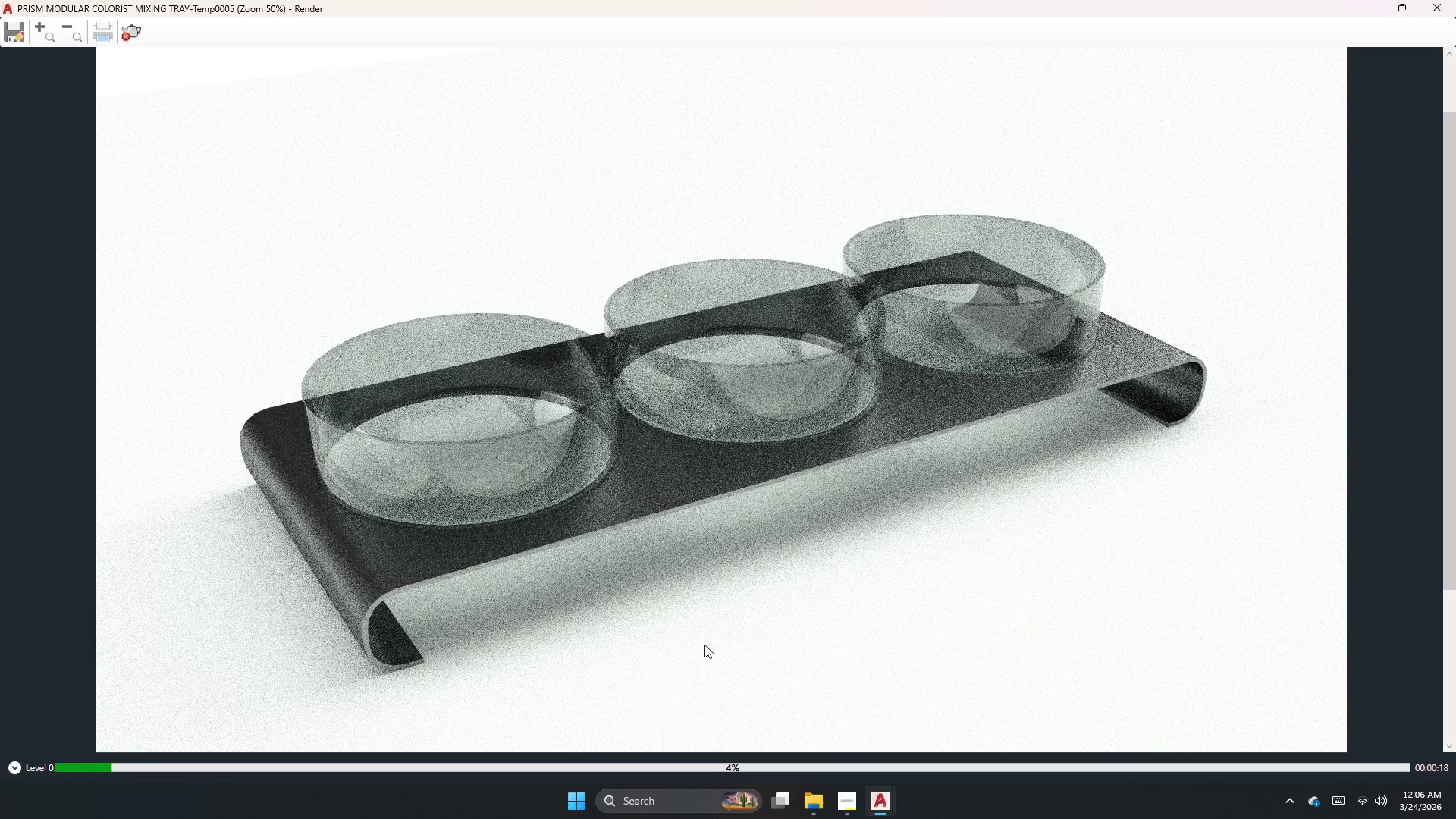 
scroll: coordinate [761, 187], scroll_direction: down, amount: 1.0
 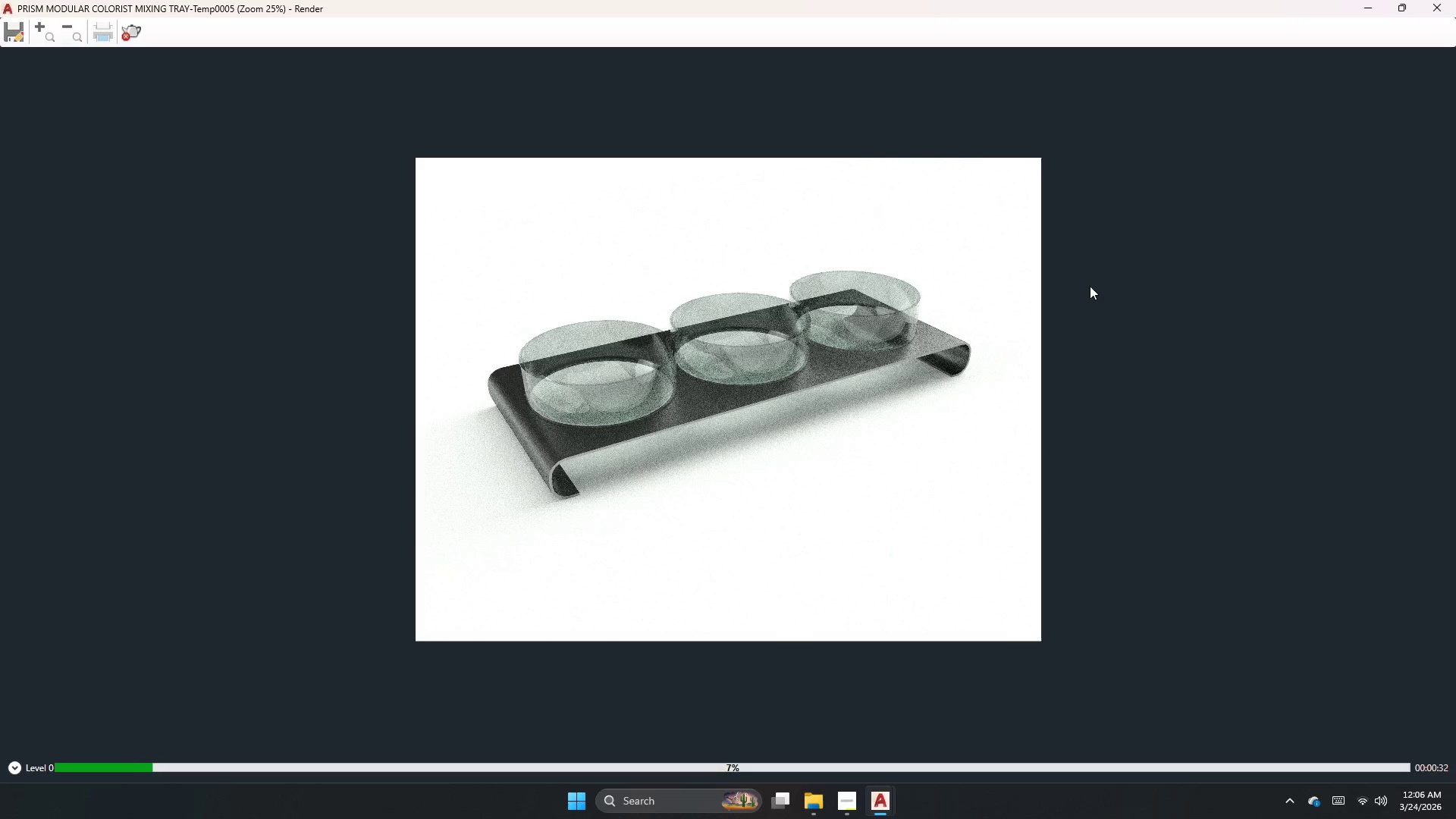 
wait(13.51)
 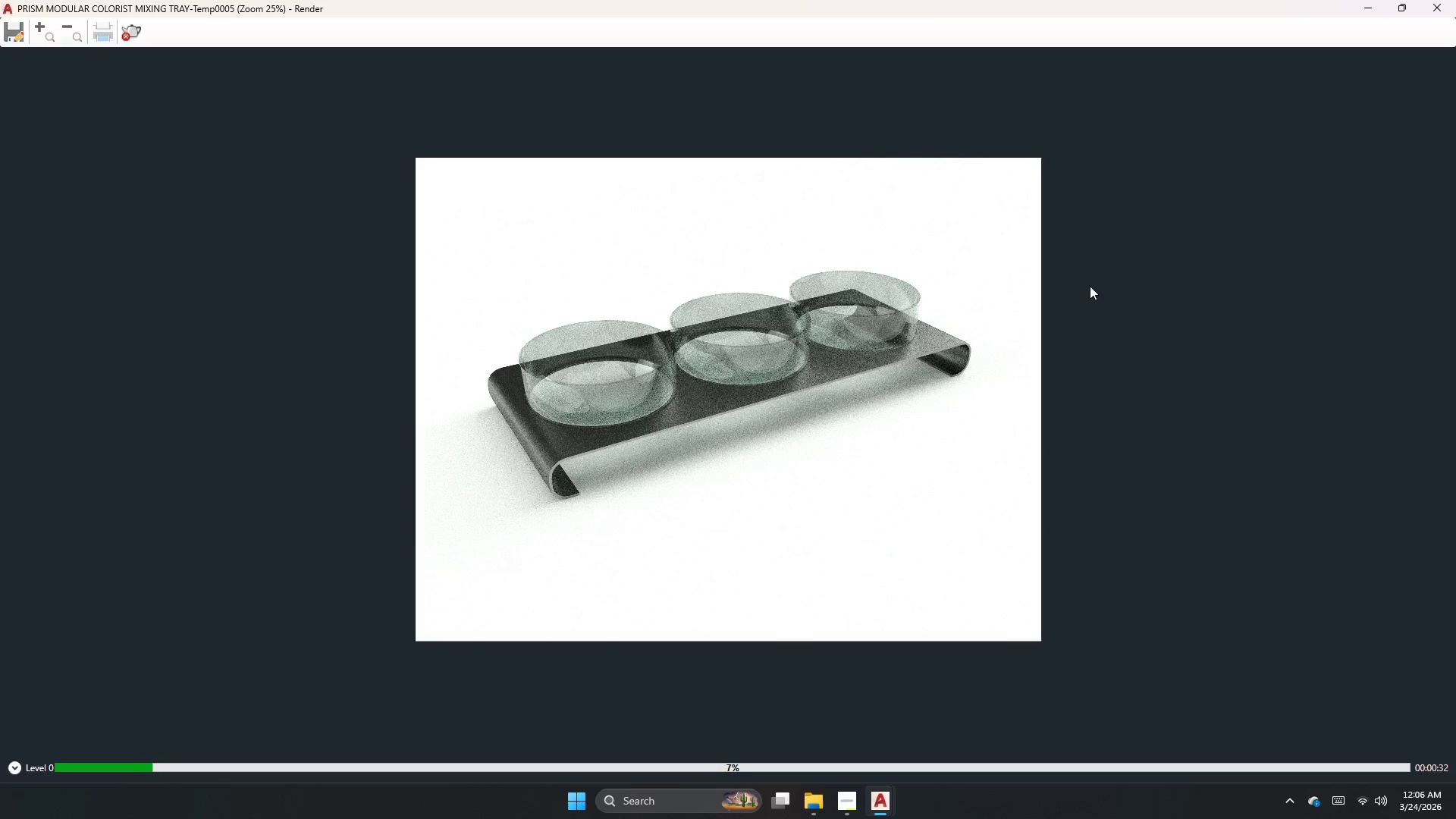 
scroll: coordinate [947, 307], scroll_direction: up, amount: 2.0
 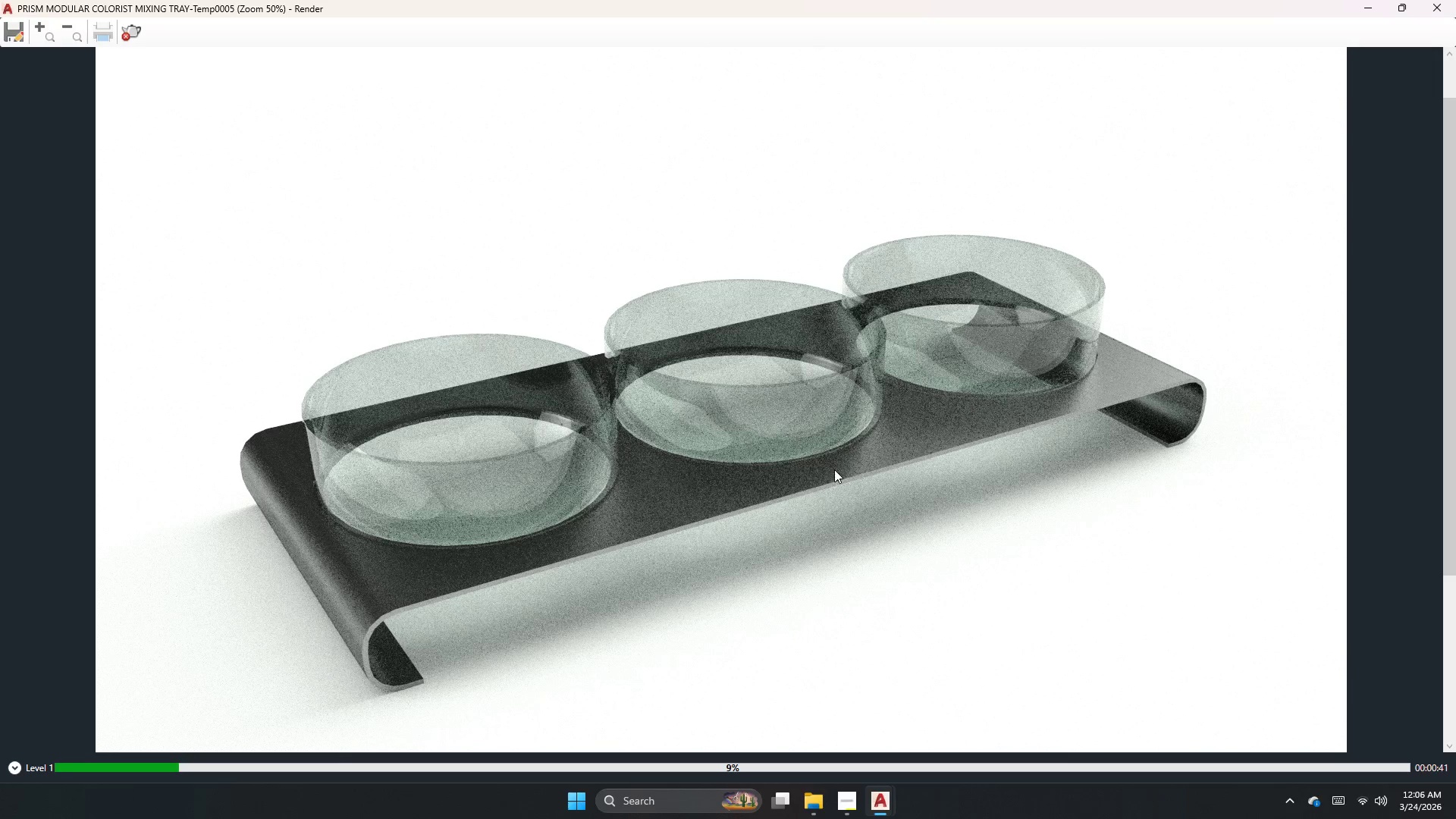 
scroll: coordinate [834, 469], scroll_direction: down, amount: 1.0
 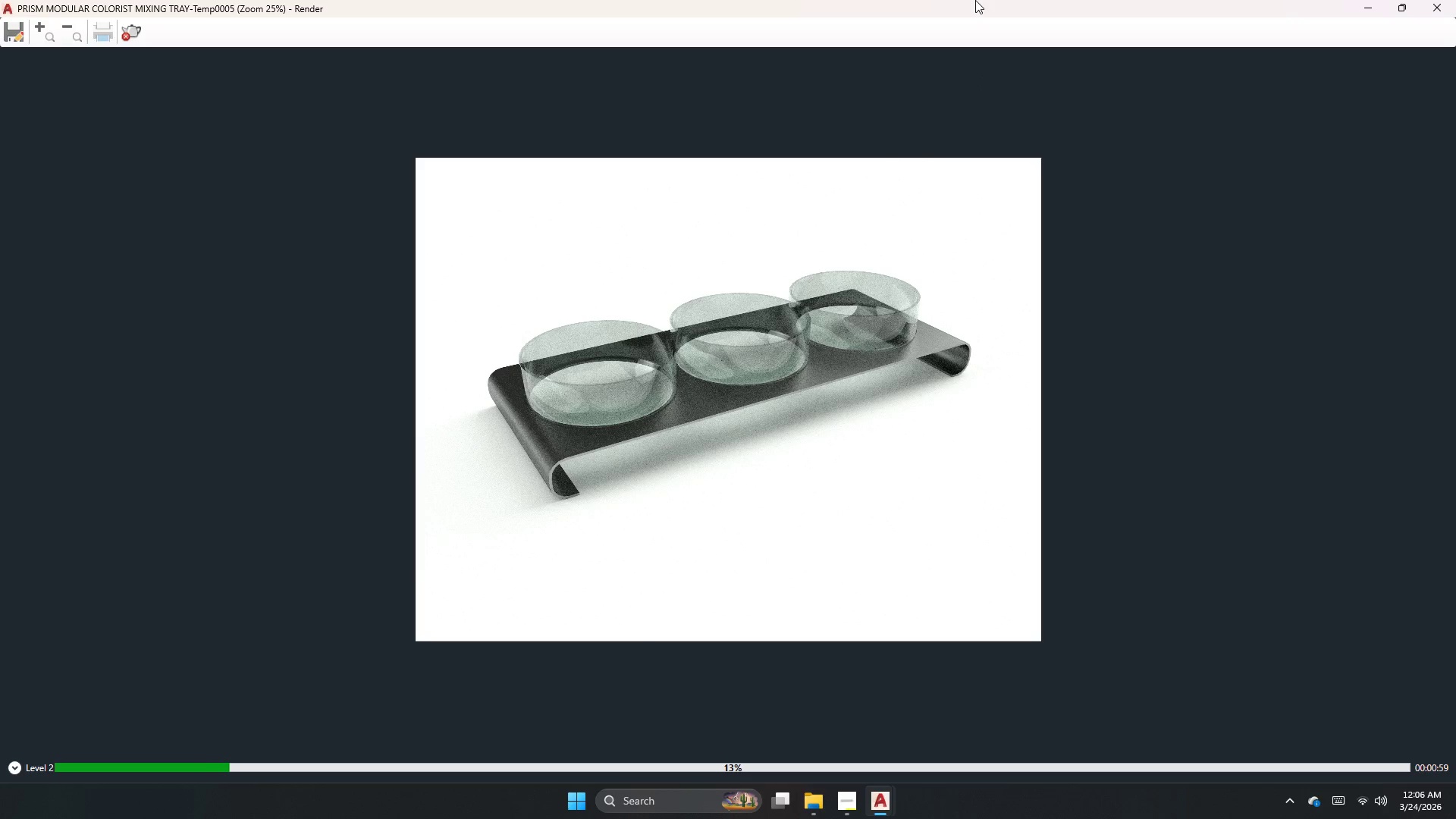 
wait(21.51)
 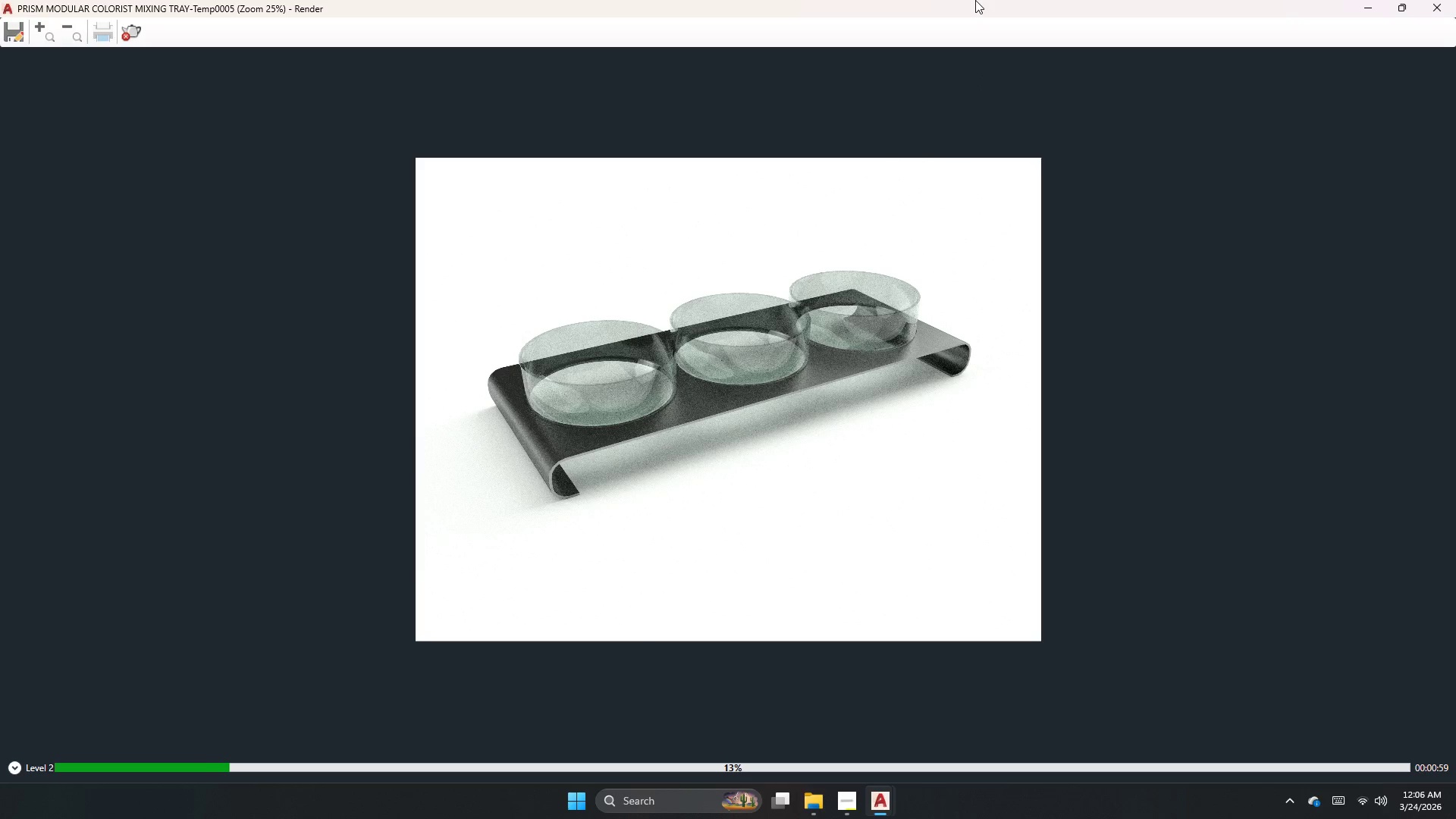 
scroll: coordinate [931, 416], scroll_direction: up, amount: 2.0
 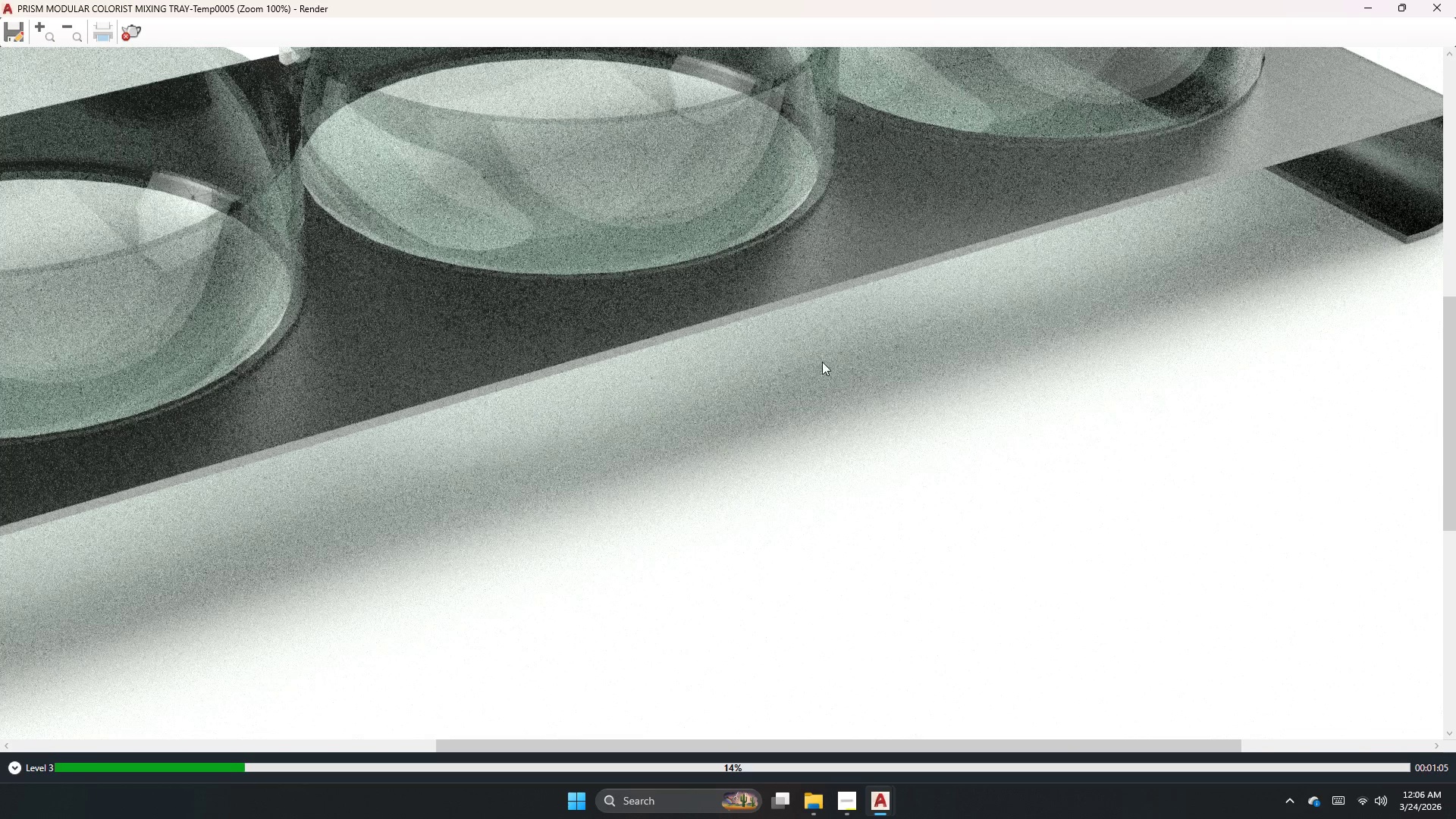 
scroll: coordinate [701, 397], scroll_direction: down, amount: 1.0
 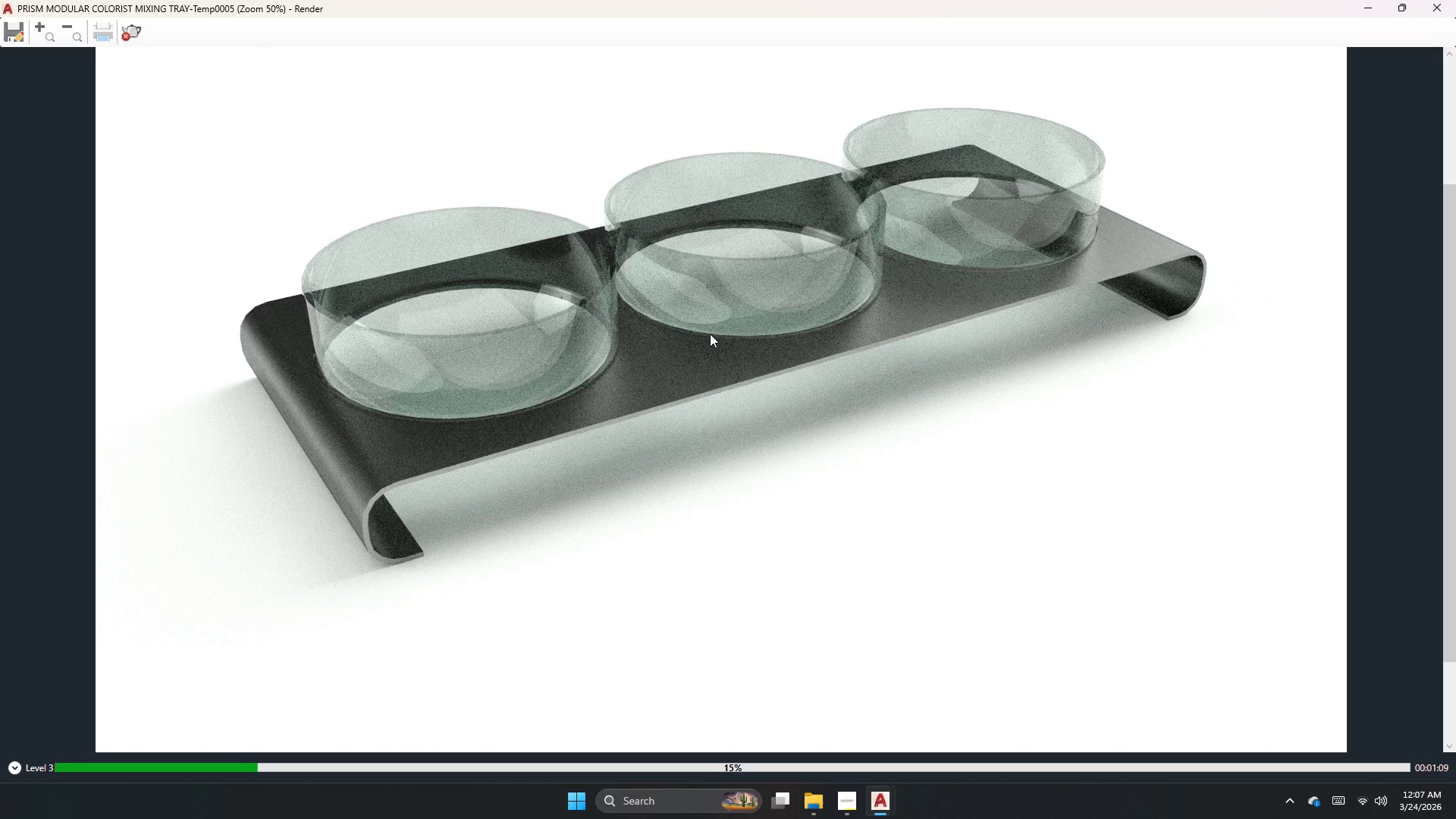 
wait(5.23)
 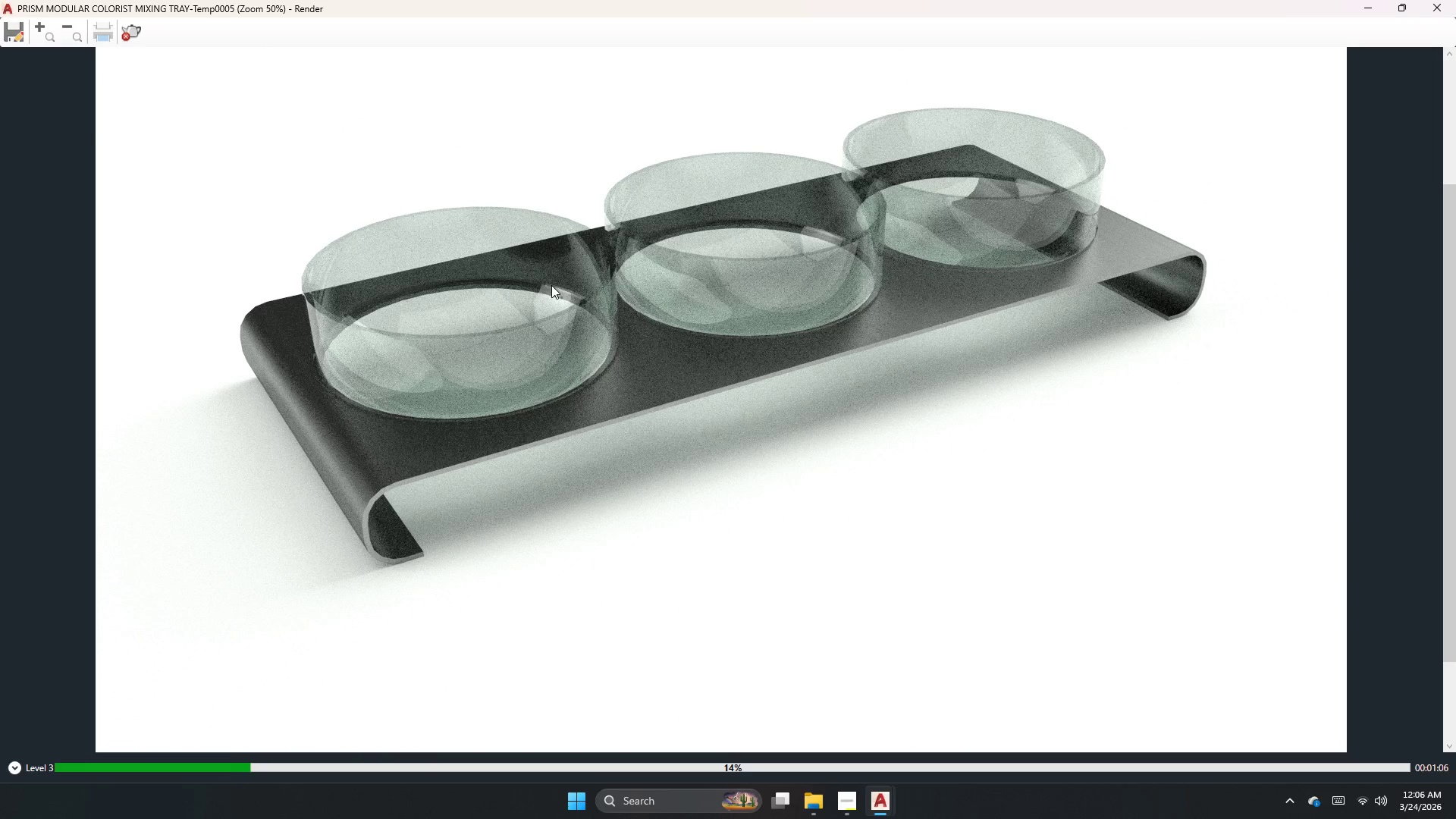 
scroll: coordinate [707, 325], scroll_direction: none, amount: 0.0
 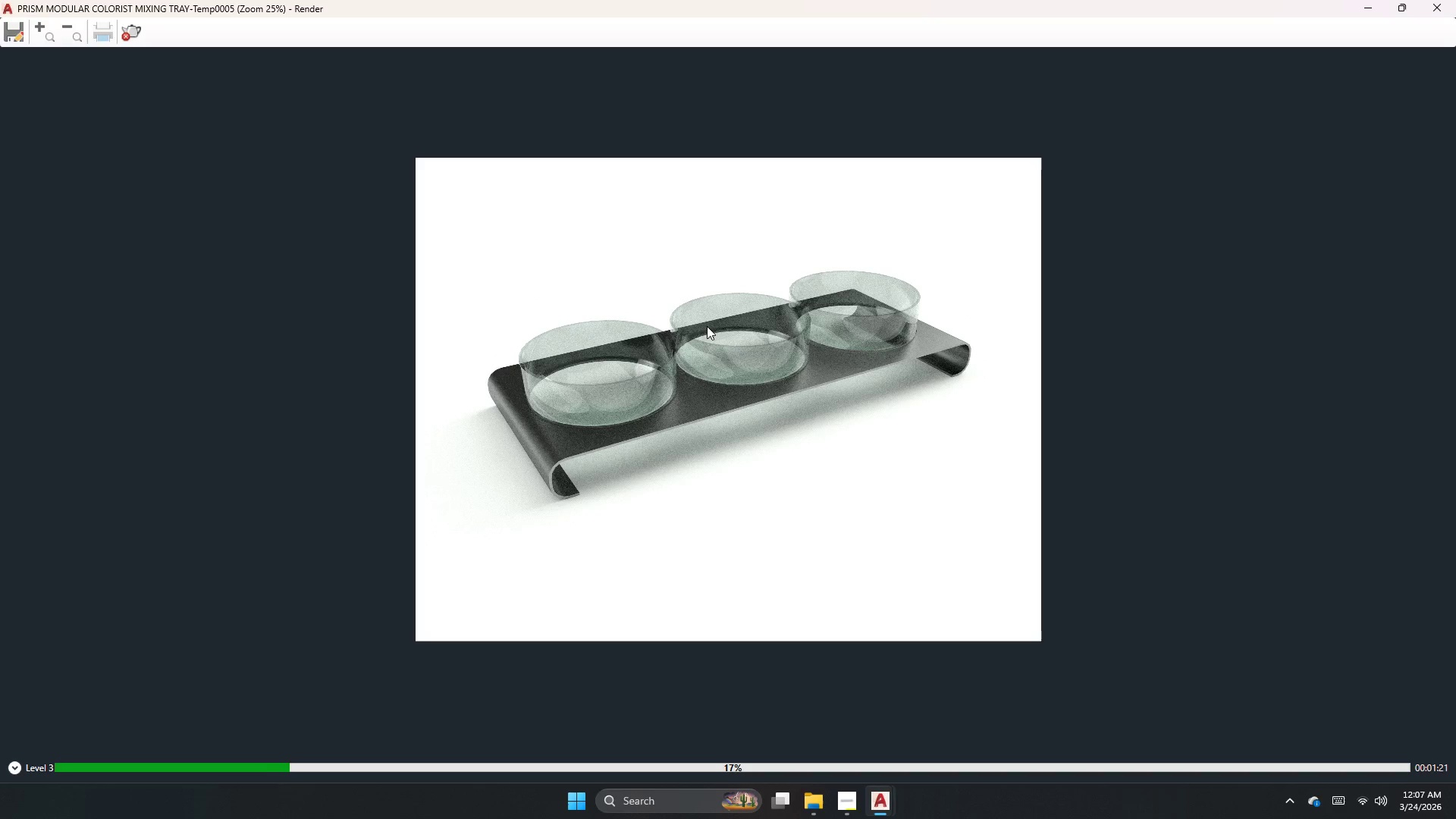 
wait(14.48)
 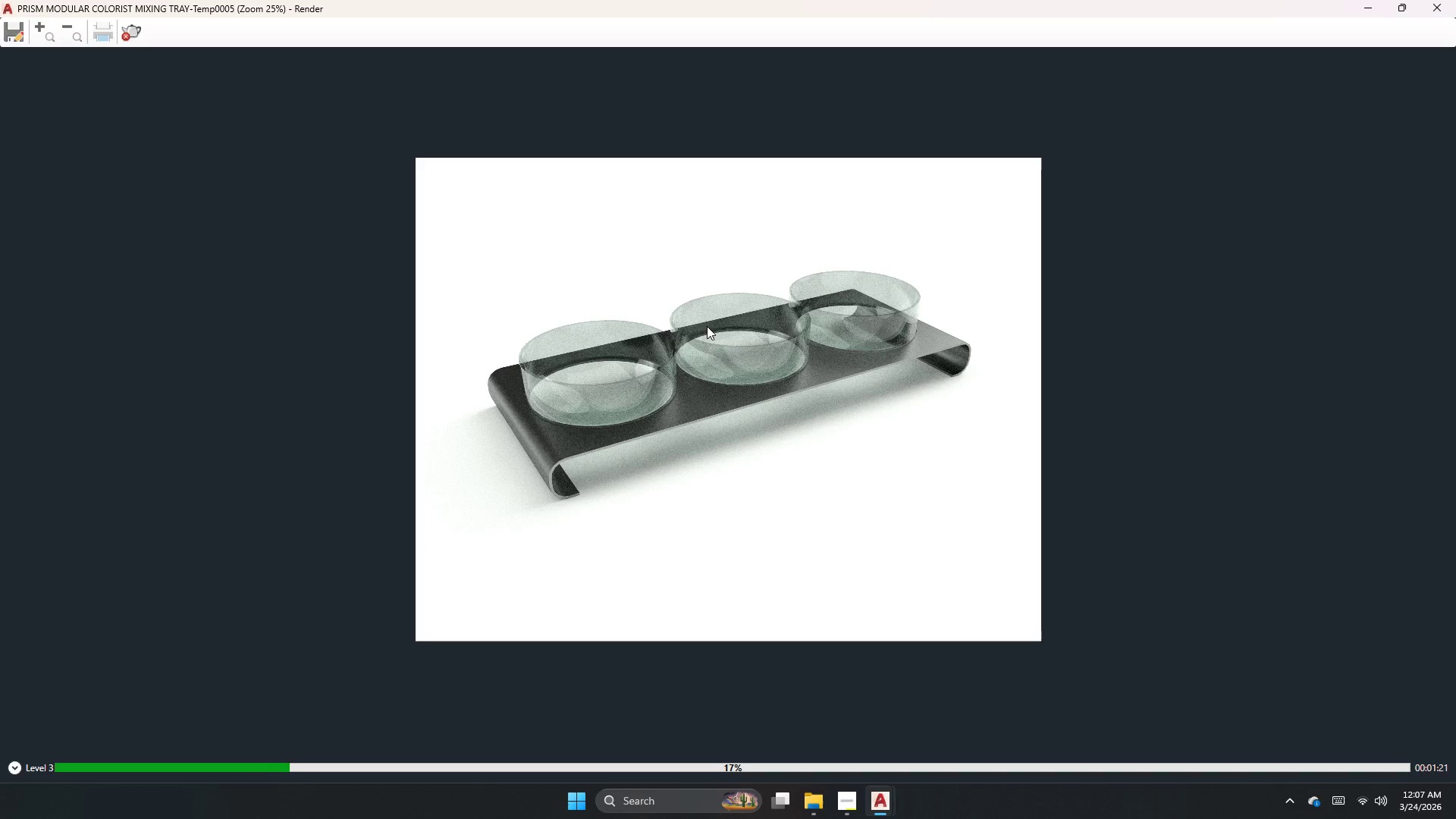 
scroll: coordinate [731, 333], scroll_direction: up, amount: 1.0
 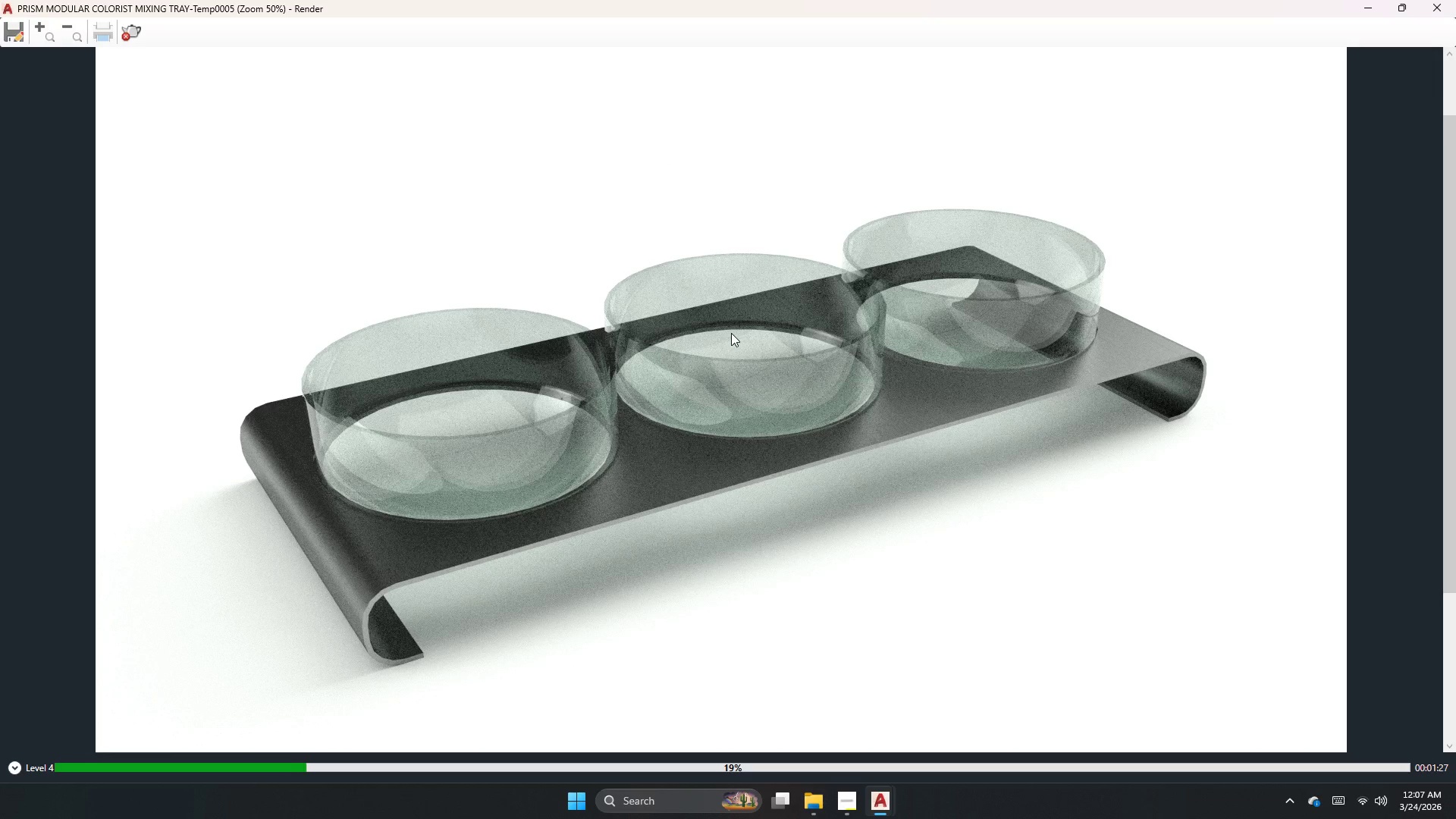 
scroll: coordinate [731, 334], scroll_direction: down, amount: 1.0
 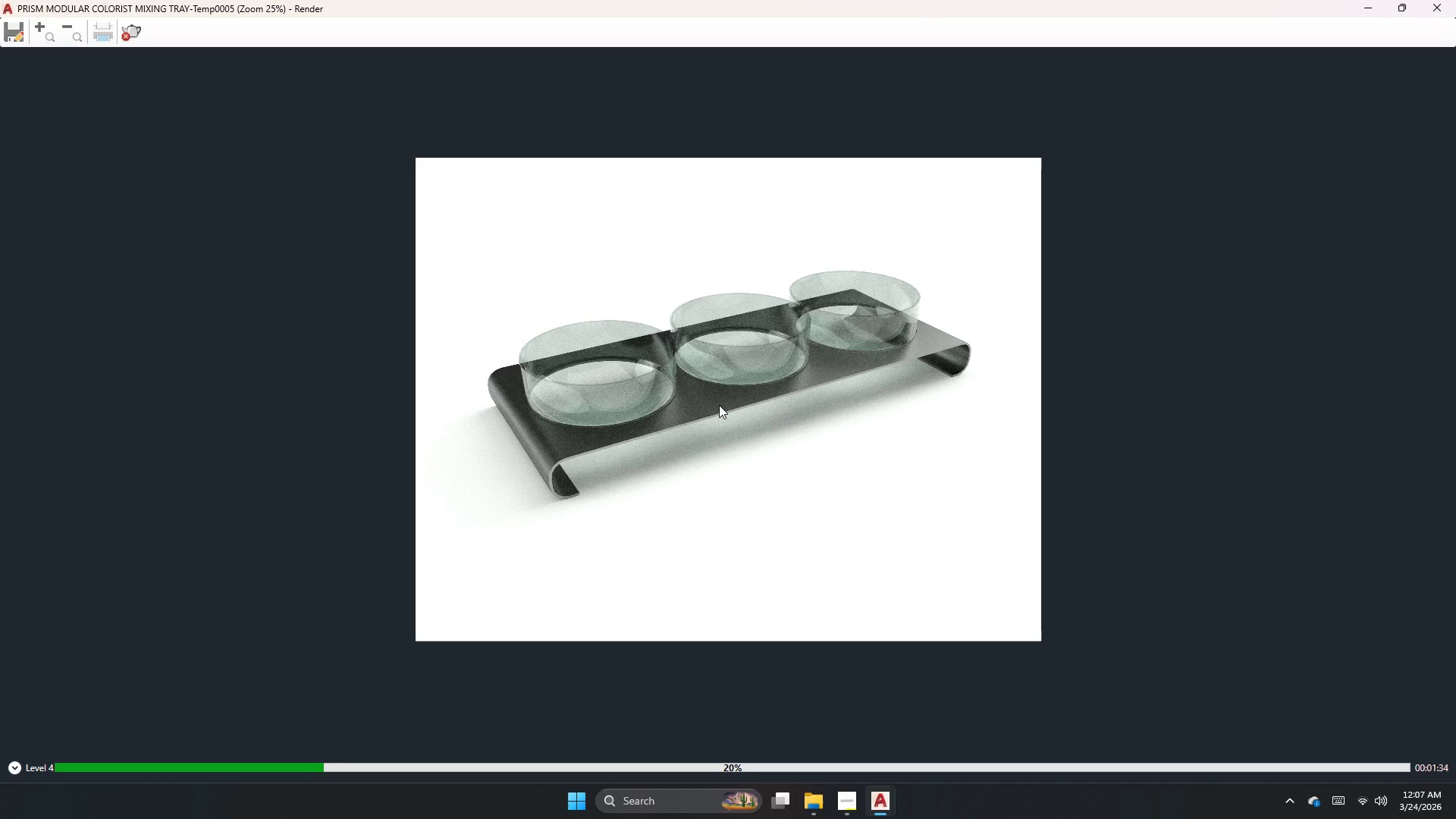 
wait(7.4)
 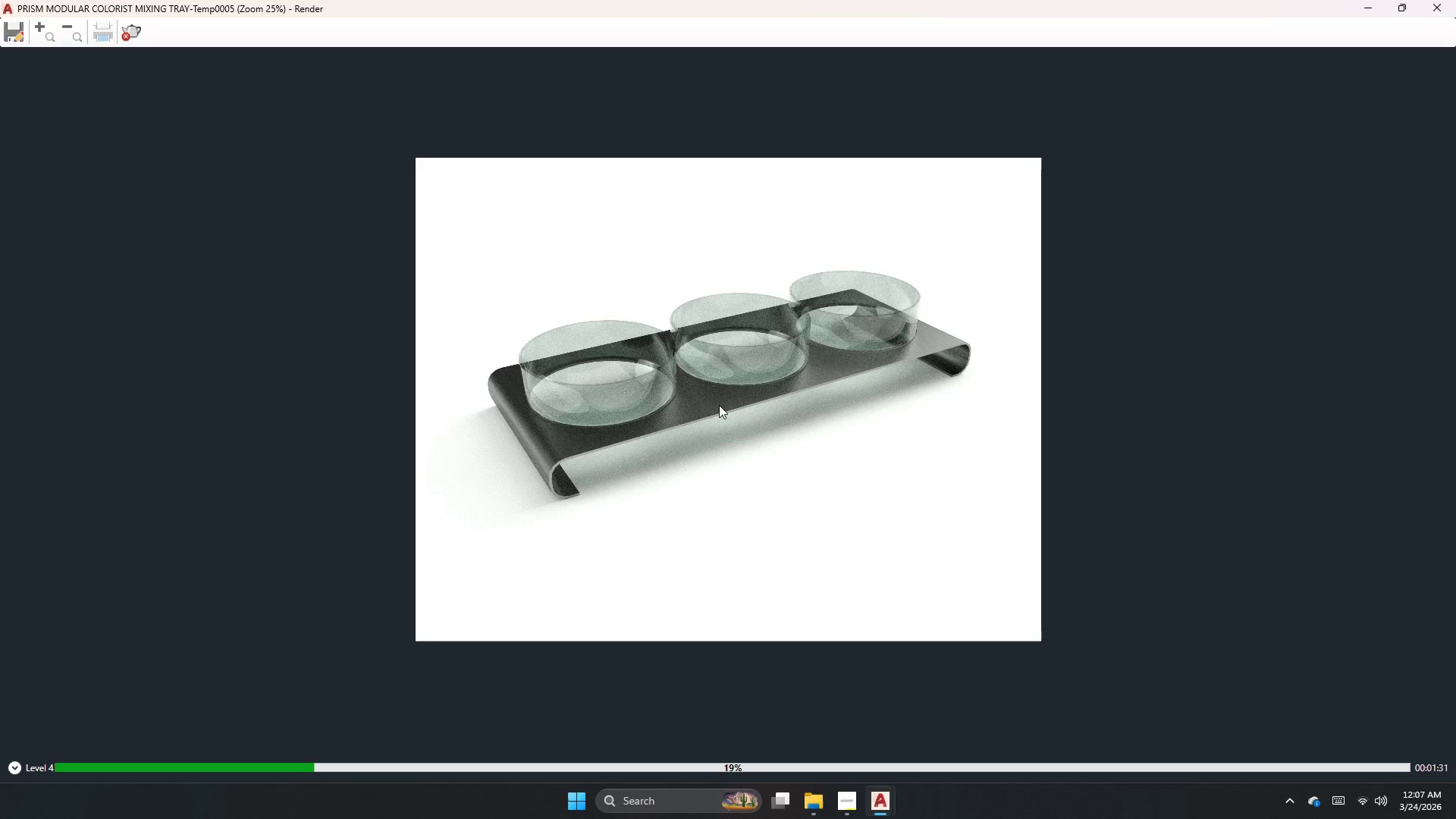 
scroll: coordinate [683, 428], scroll_direction: up, amount: 1.0
 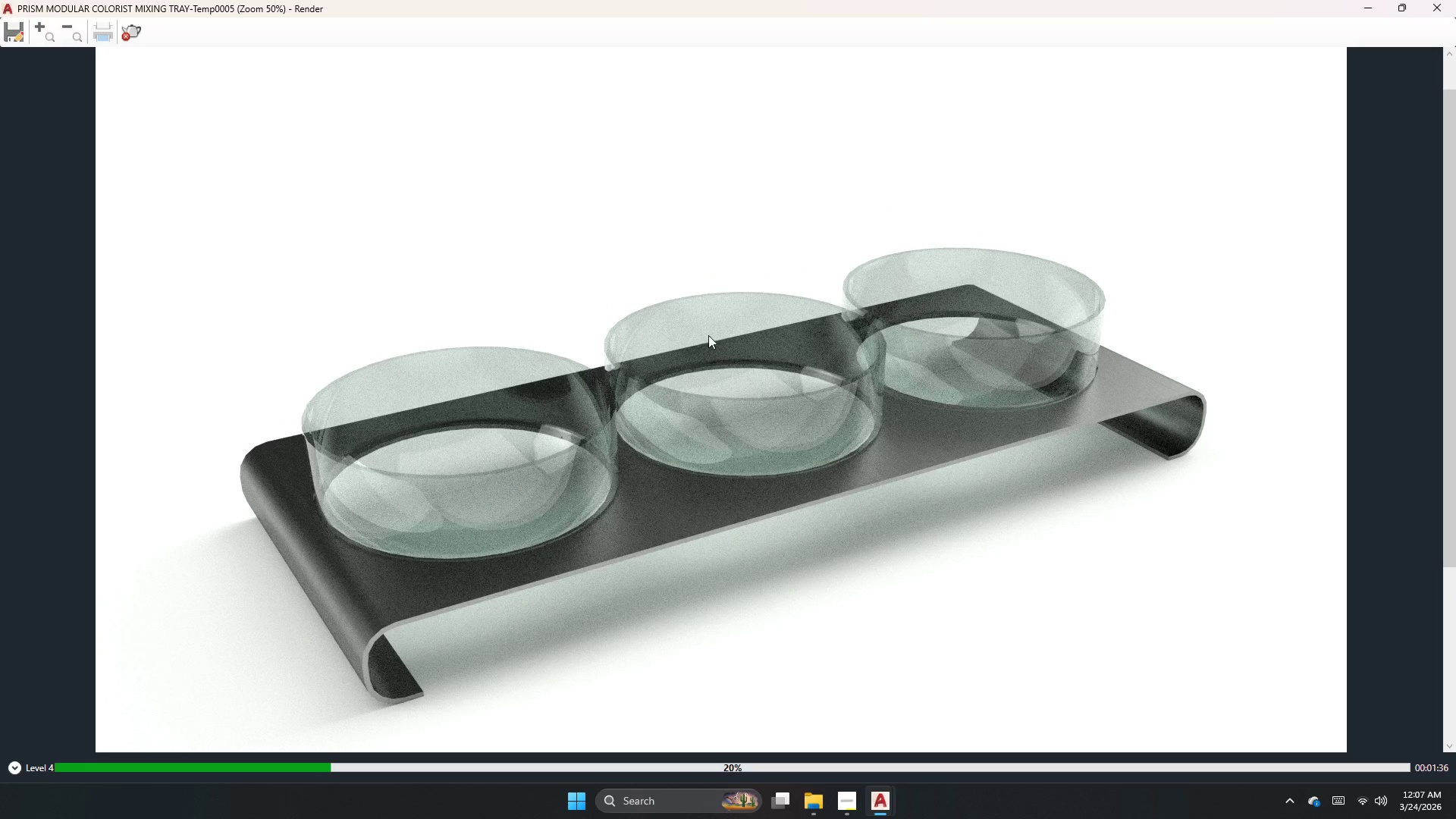 
scroll: coordinate [717, 387], scroll_direction: down, amount: 1.0
 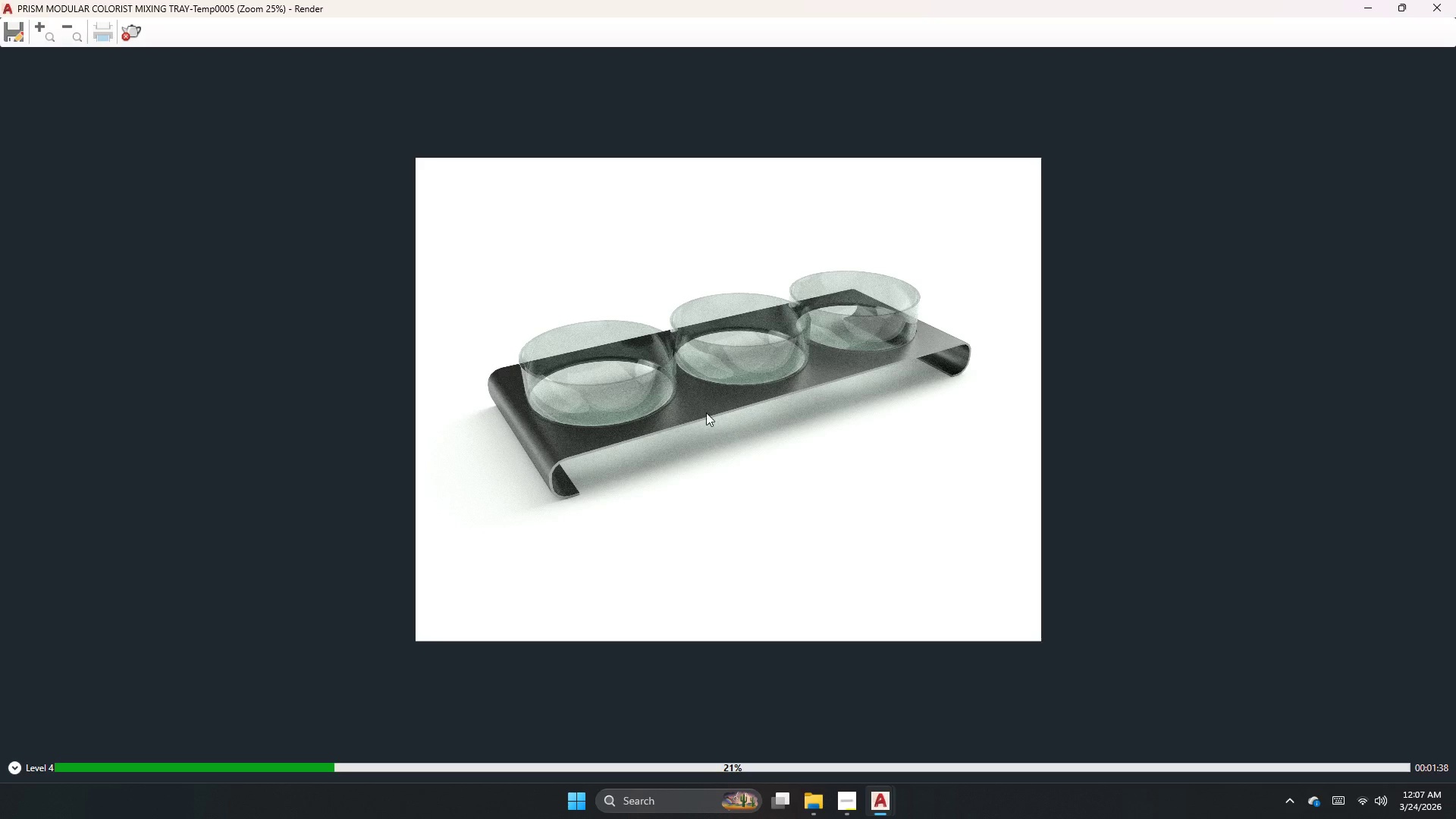 
scroll: coordinate [706, 413], scroll_direction: up, amount: 2.0
 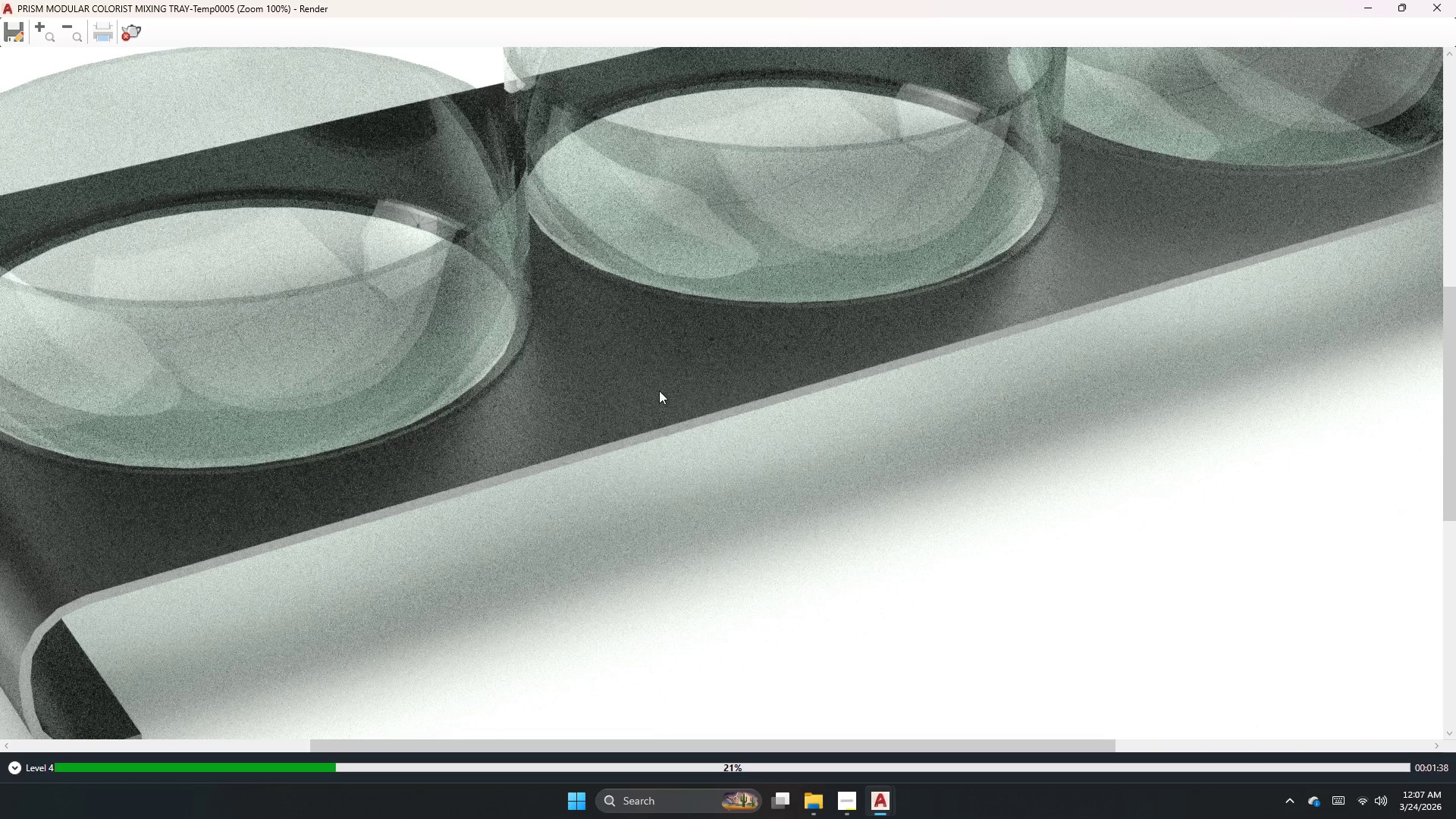 
left_click_drag(start_coordinate=[629, 413], to_coordinate=[615, 815])
 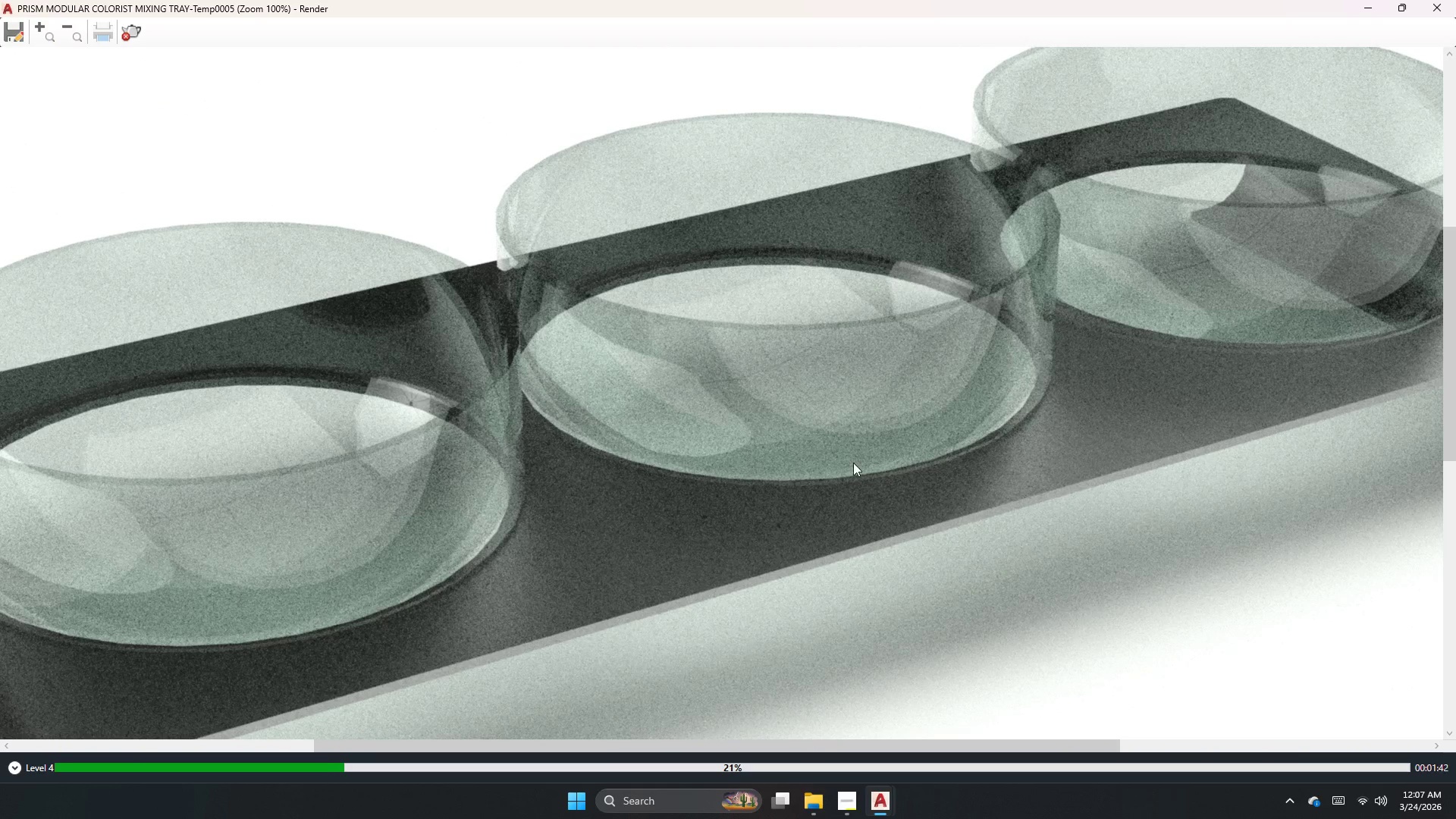 
left_click_drag(start_coordinate=[906, 409], to_coordinate=[730, 495])
 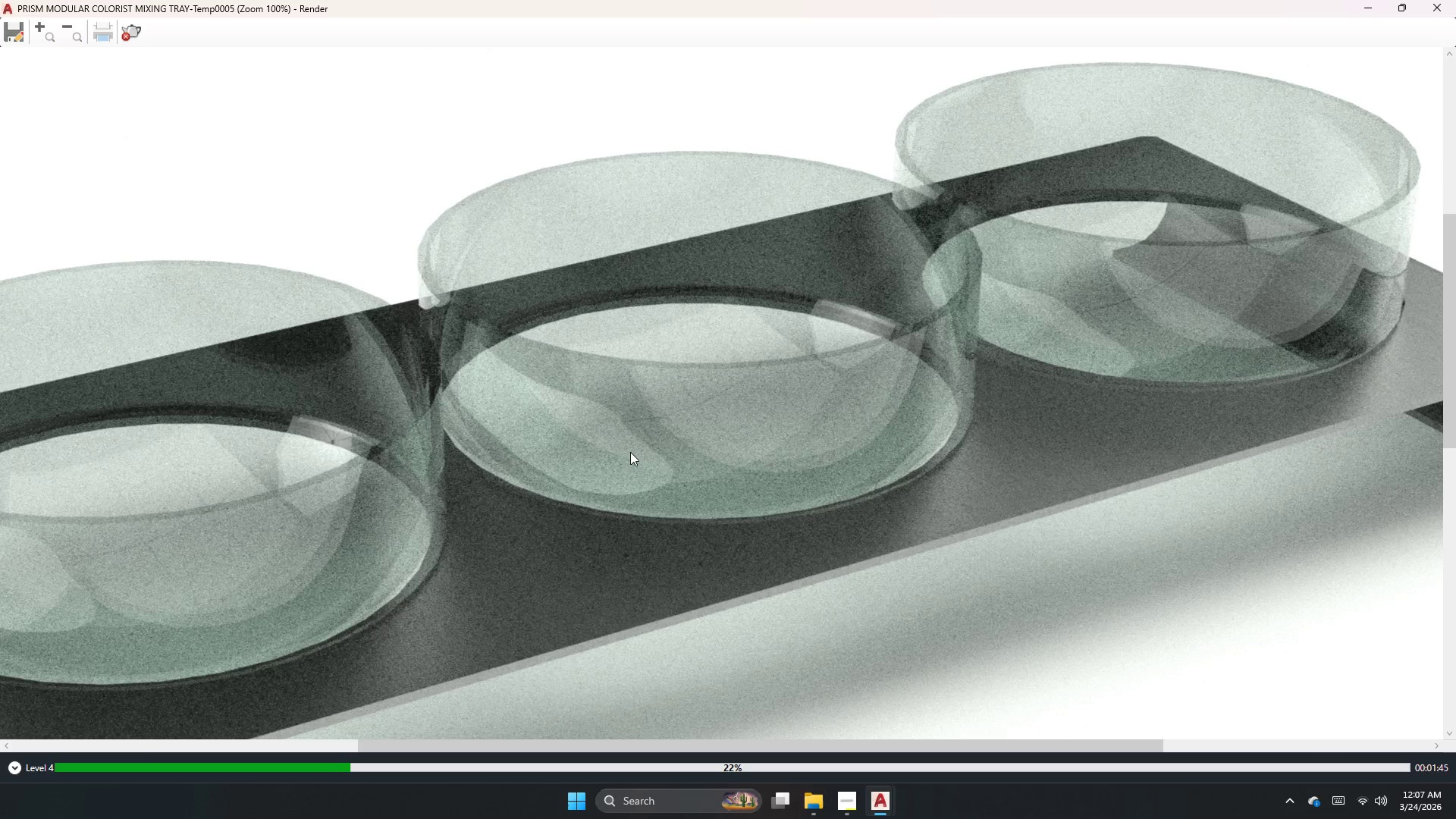 
scroll: coordinate [630, 452], scroll_direction: down, amount: 1.0
 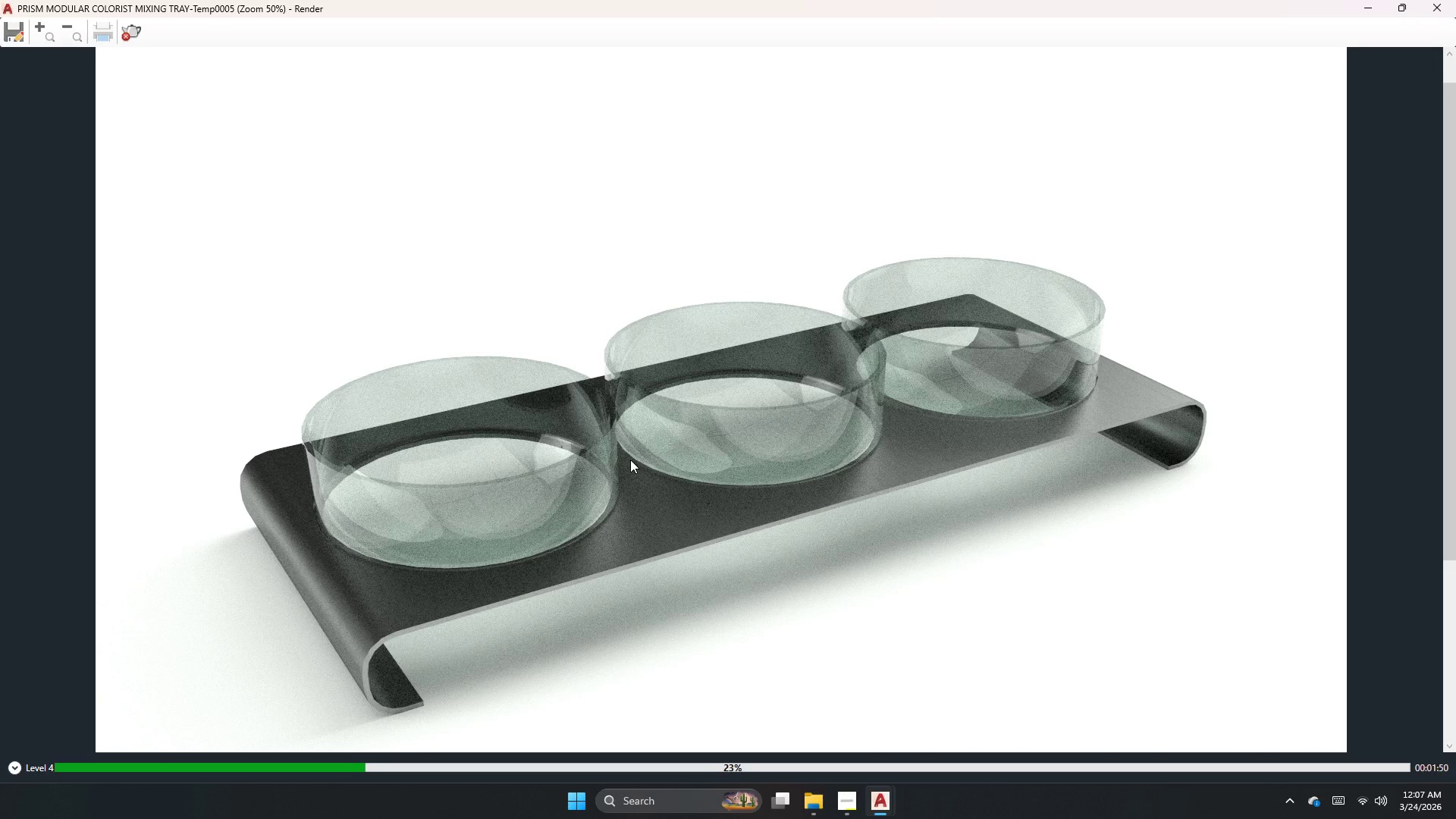 
wait(9.41)
 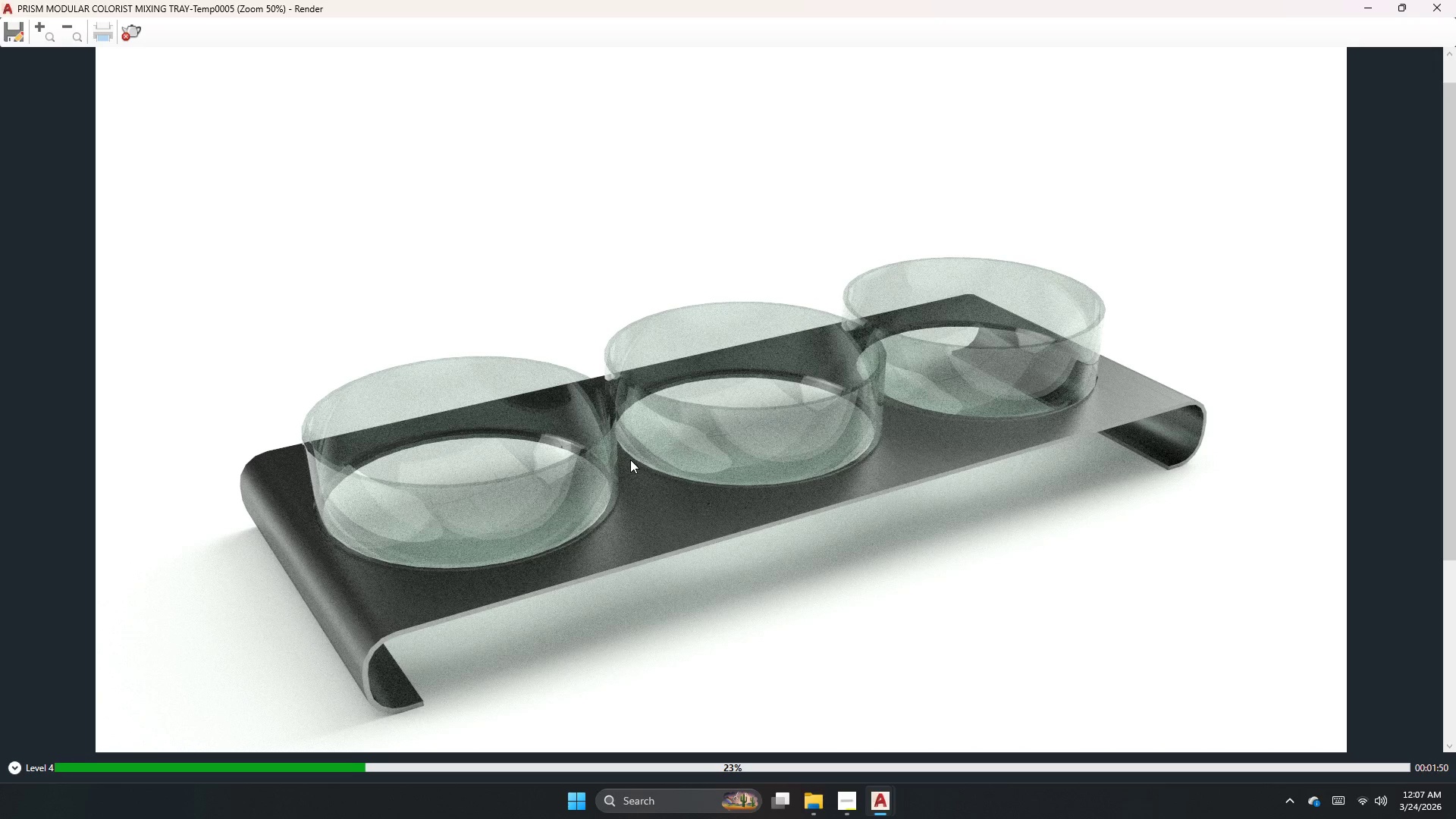 
scroll: coordinate [795, 381], scroll_direction: down, amount: 2.0
 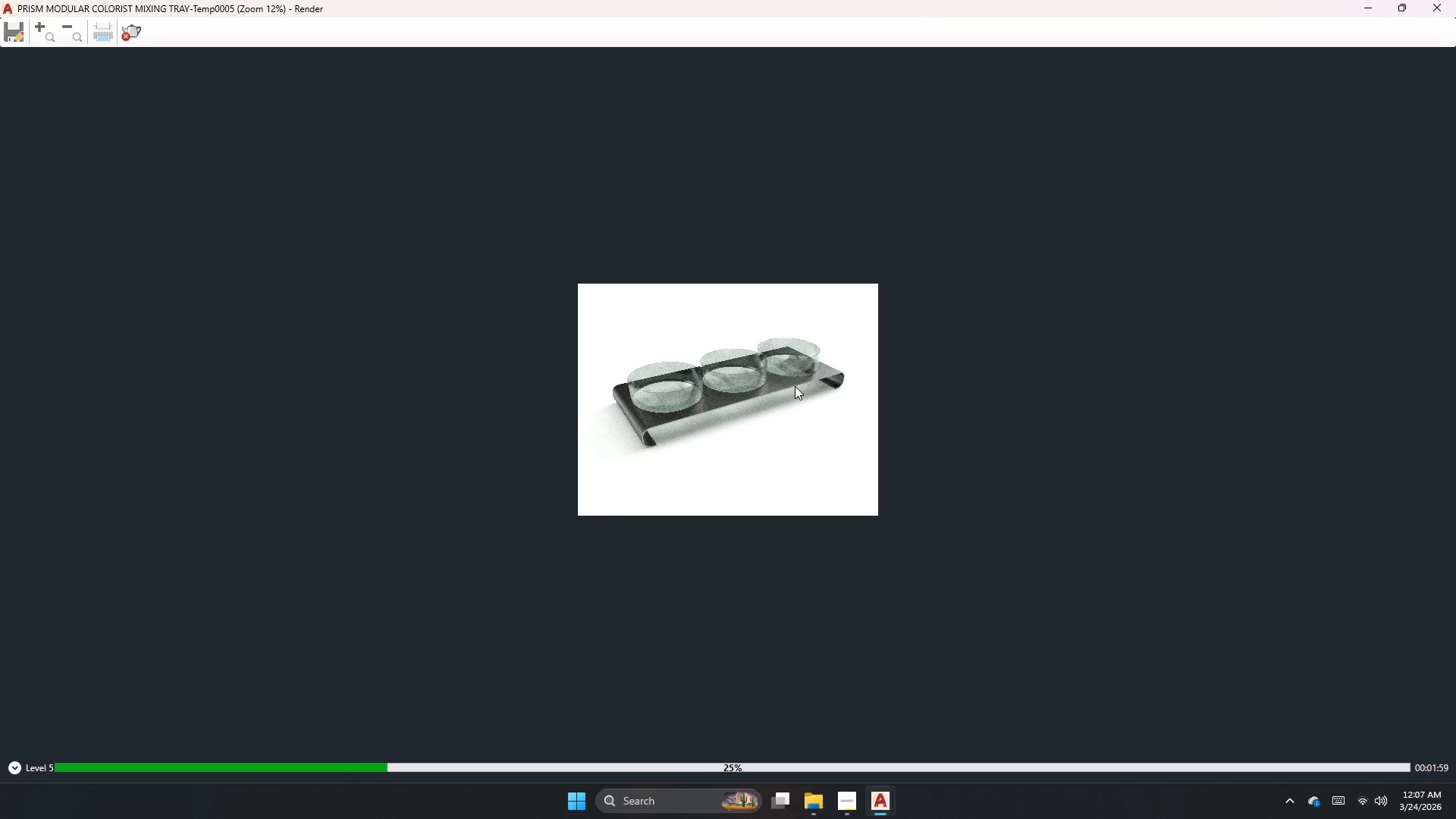 
wait(8.52)
 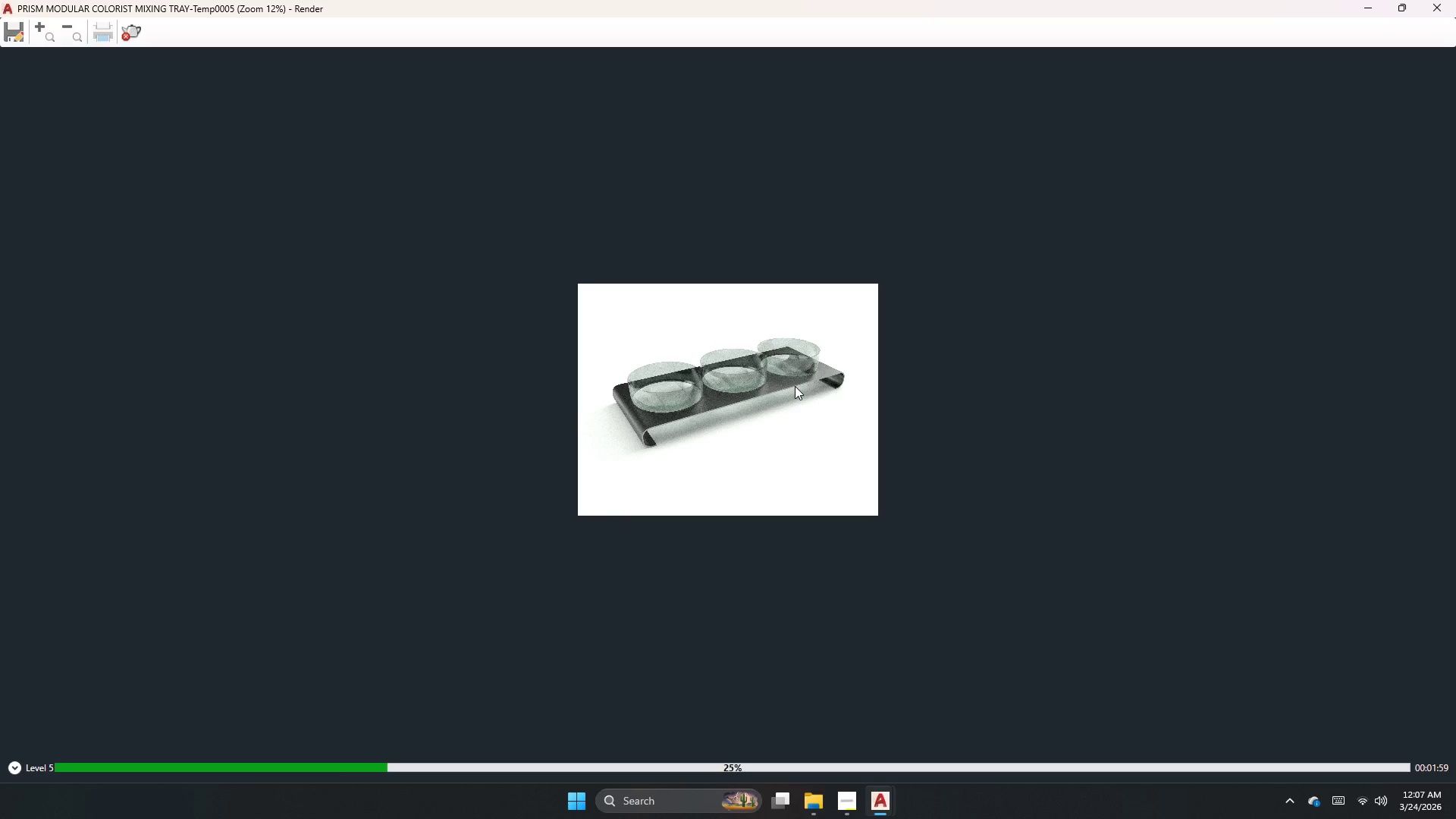 
scroll: coordinate [795, 386], scroll_direction: up, amount: 2.0
 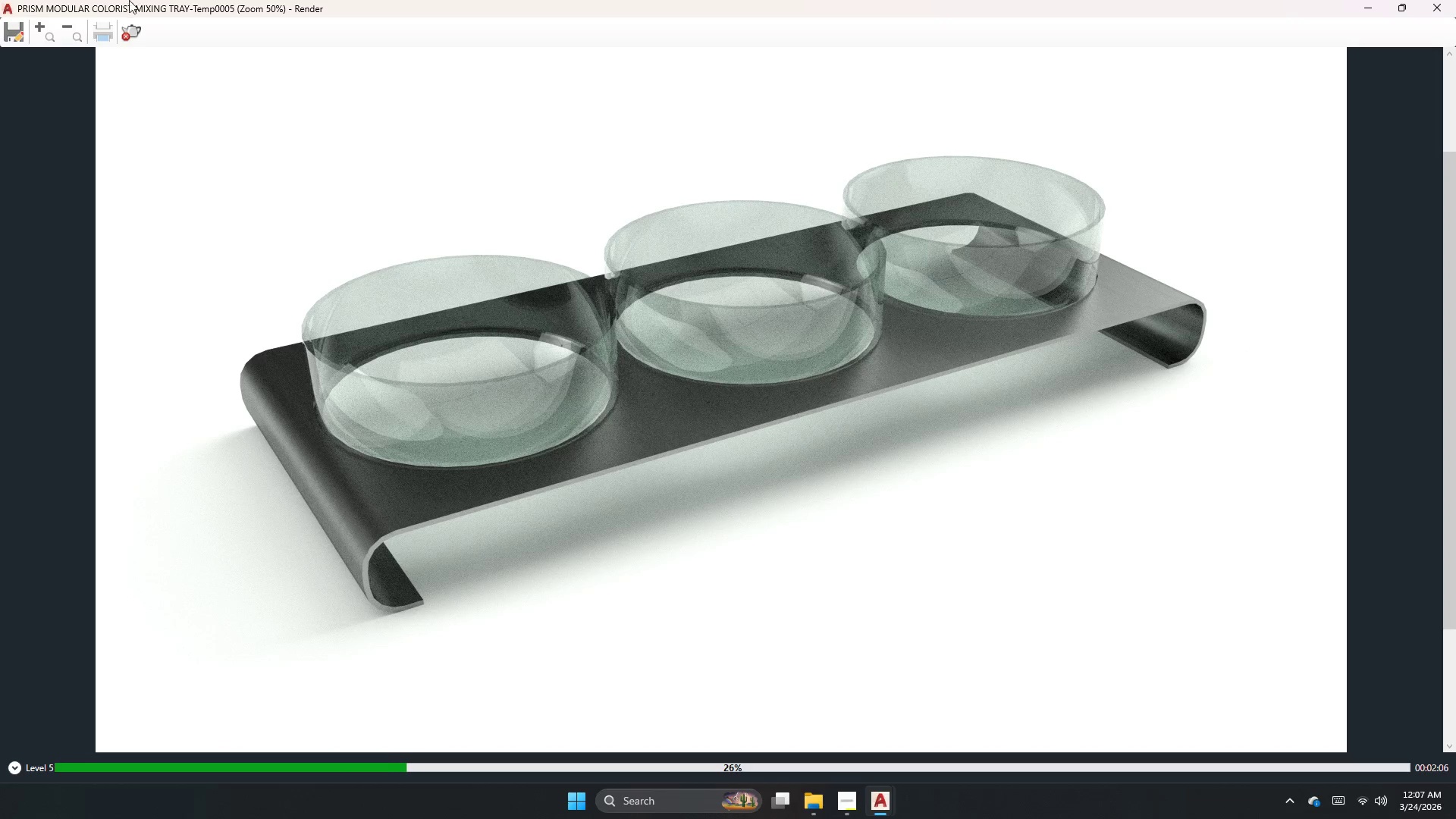 
left_click([124, 24])
 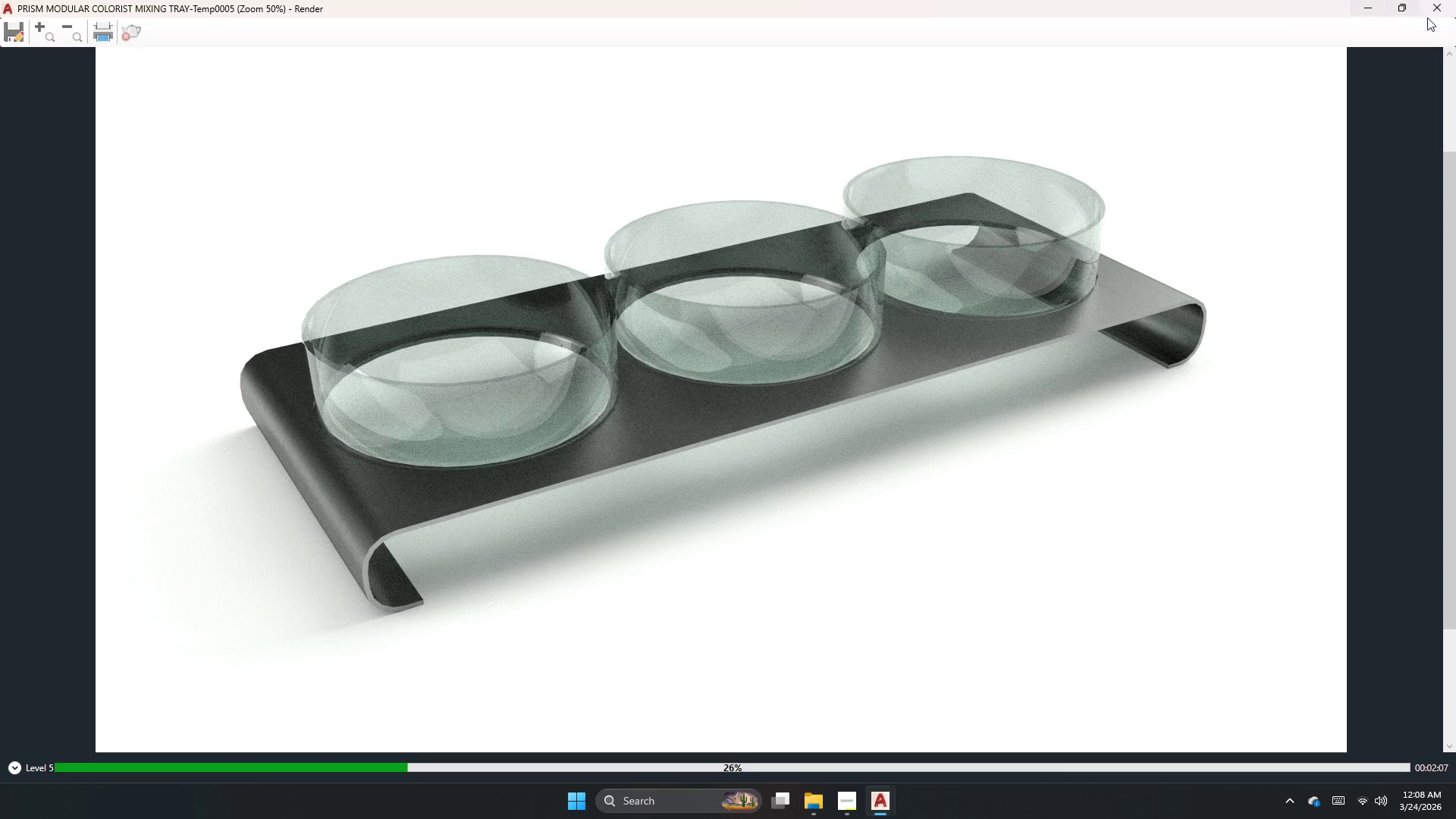 
left_click([1436, 14])
 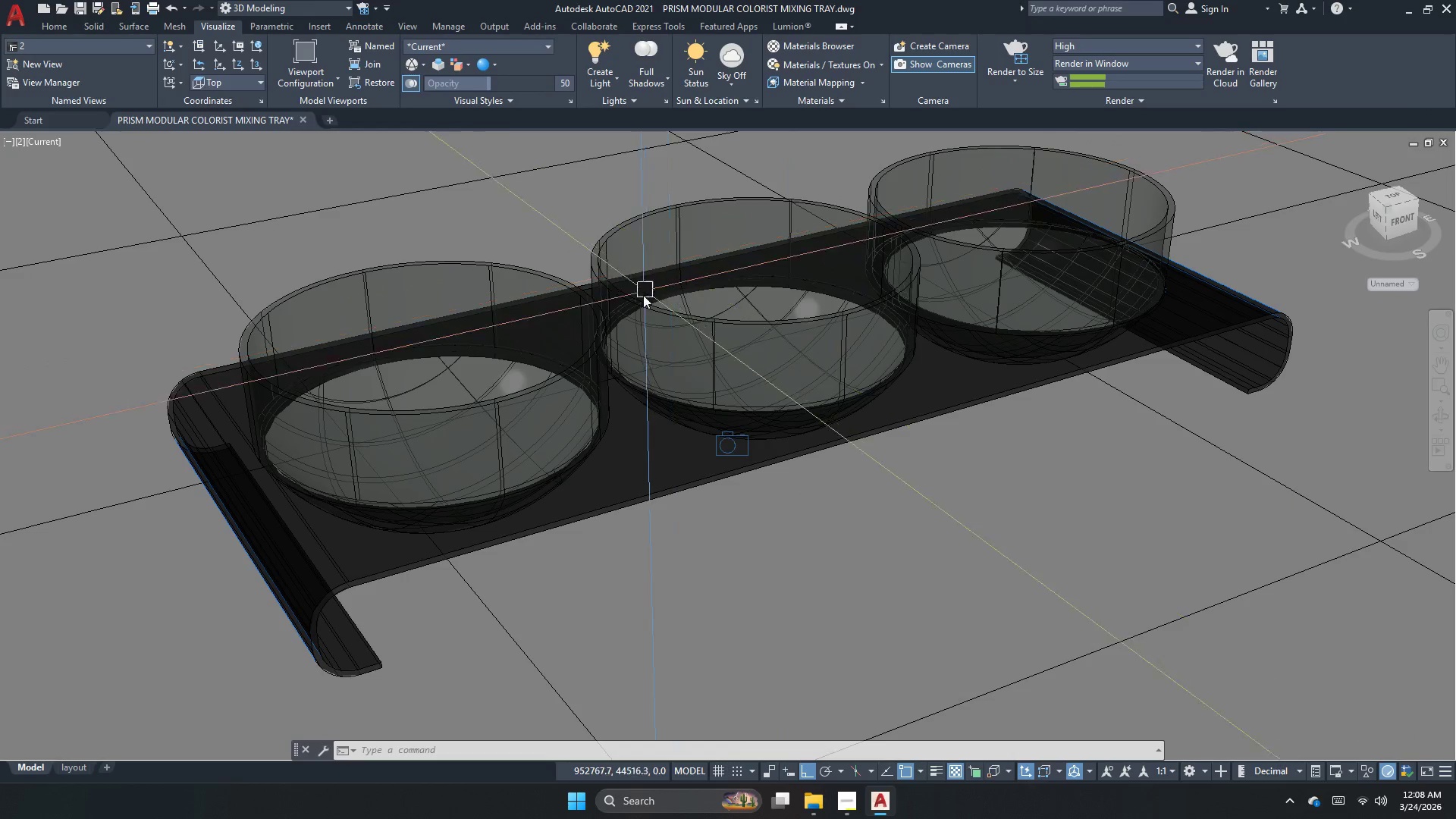 
scroll: coordinate [609, 348], scroll_direction: down, amount: 2.0
 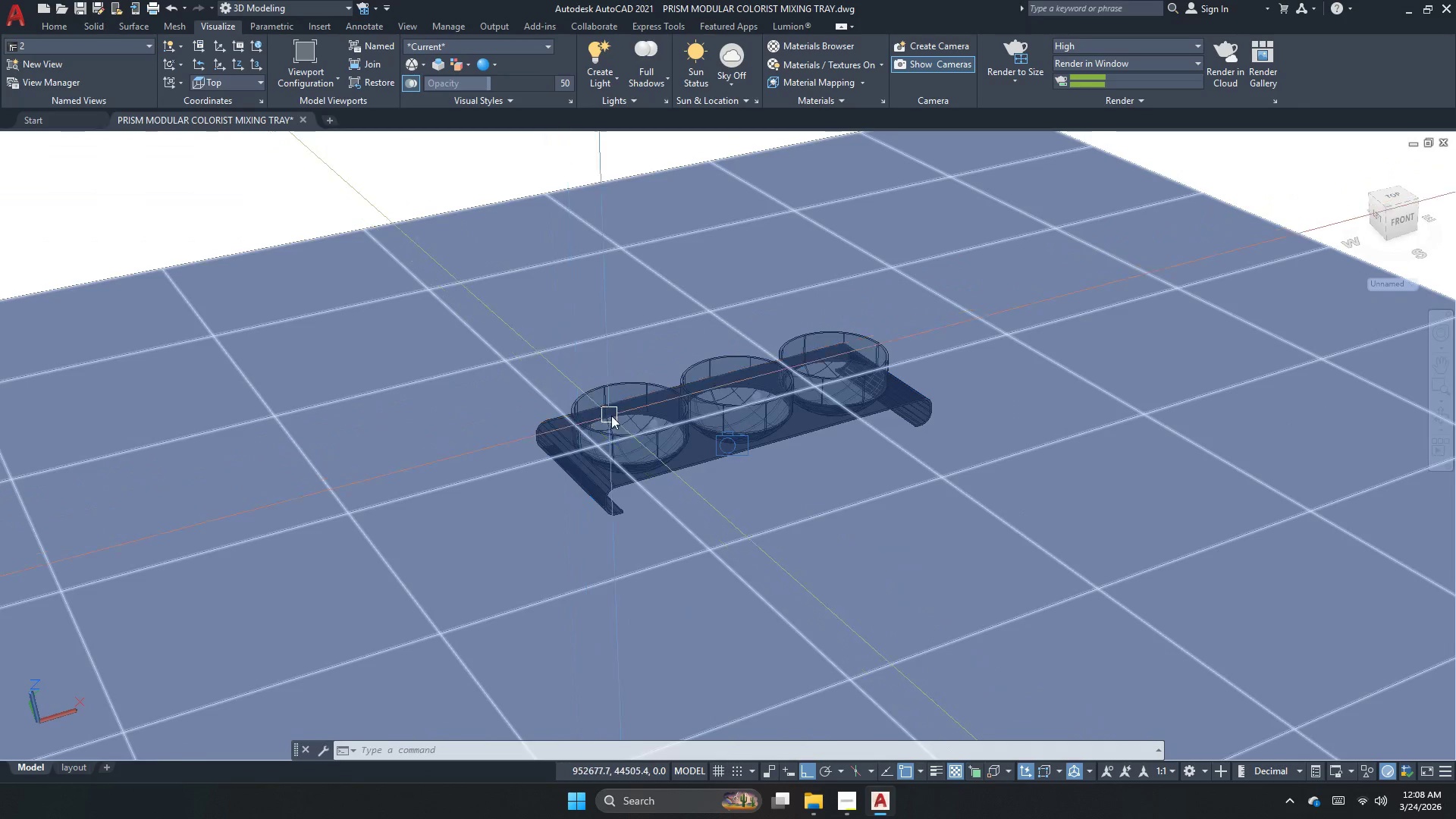 
left_click([628, 426])
 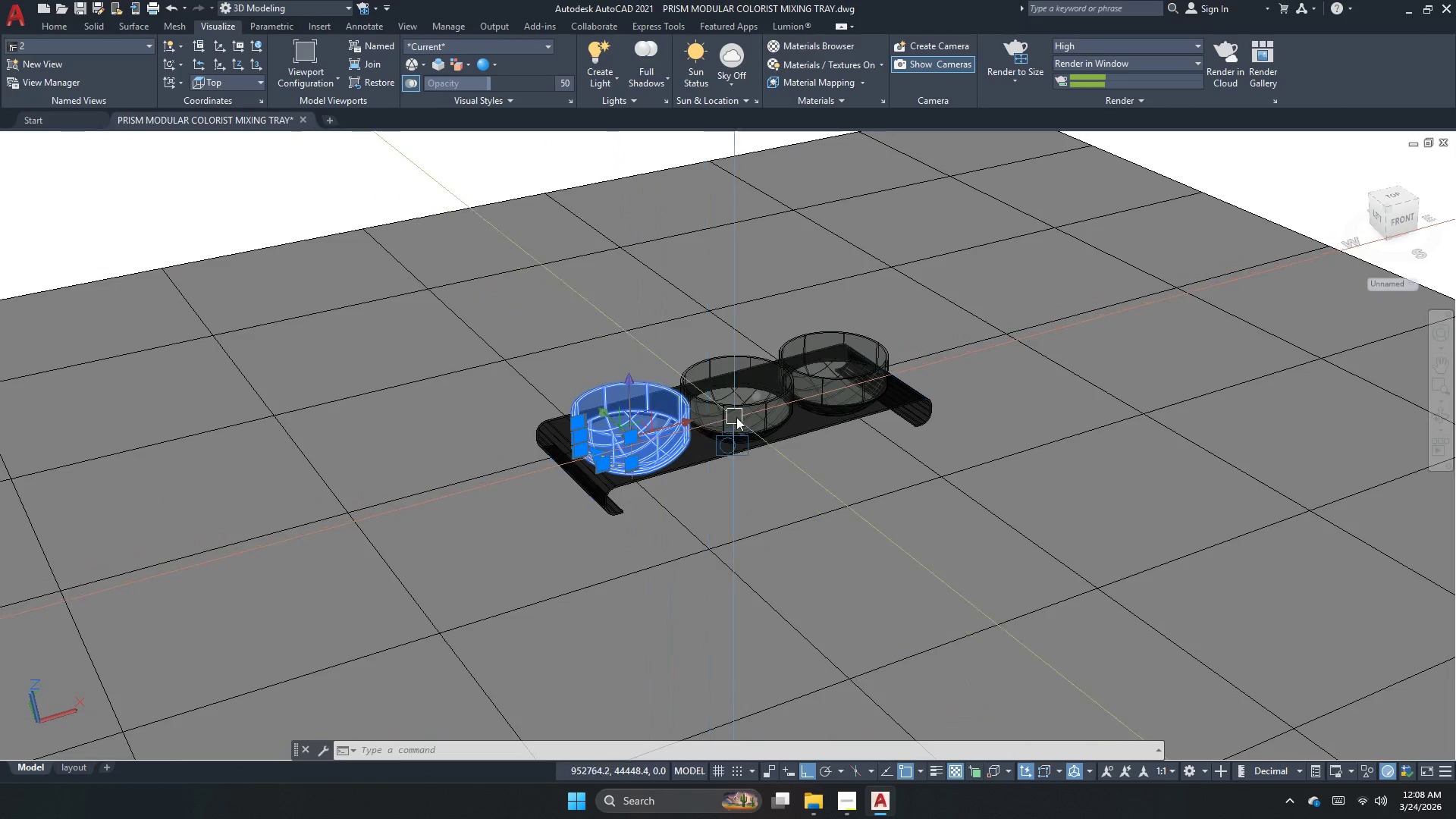 
left_click([745, 416])
 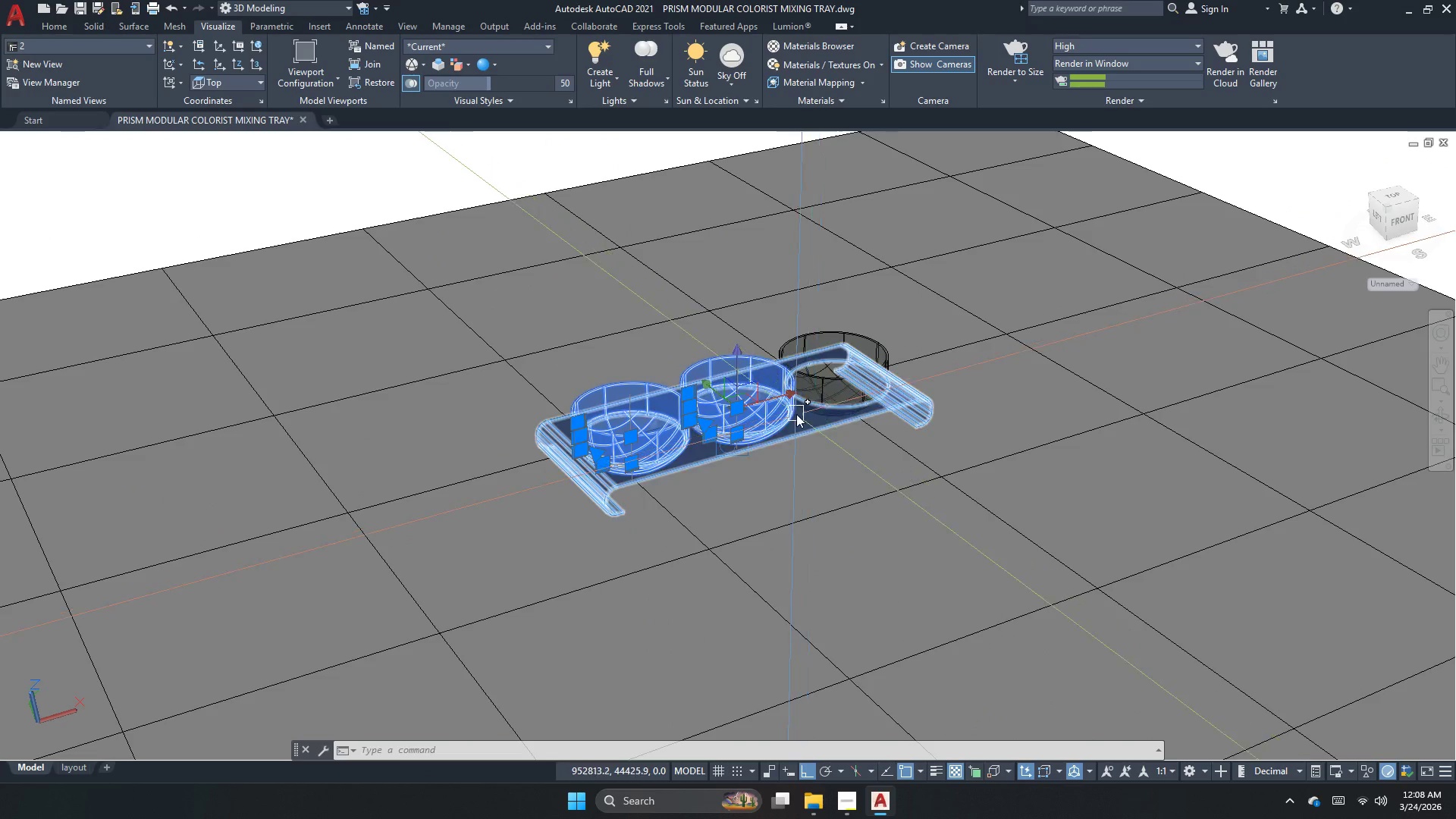 
hold_key(key=ControlLeft, duration=1.27)
left_click([831, 381])
 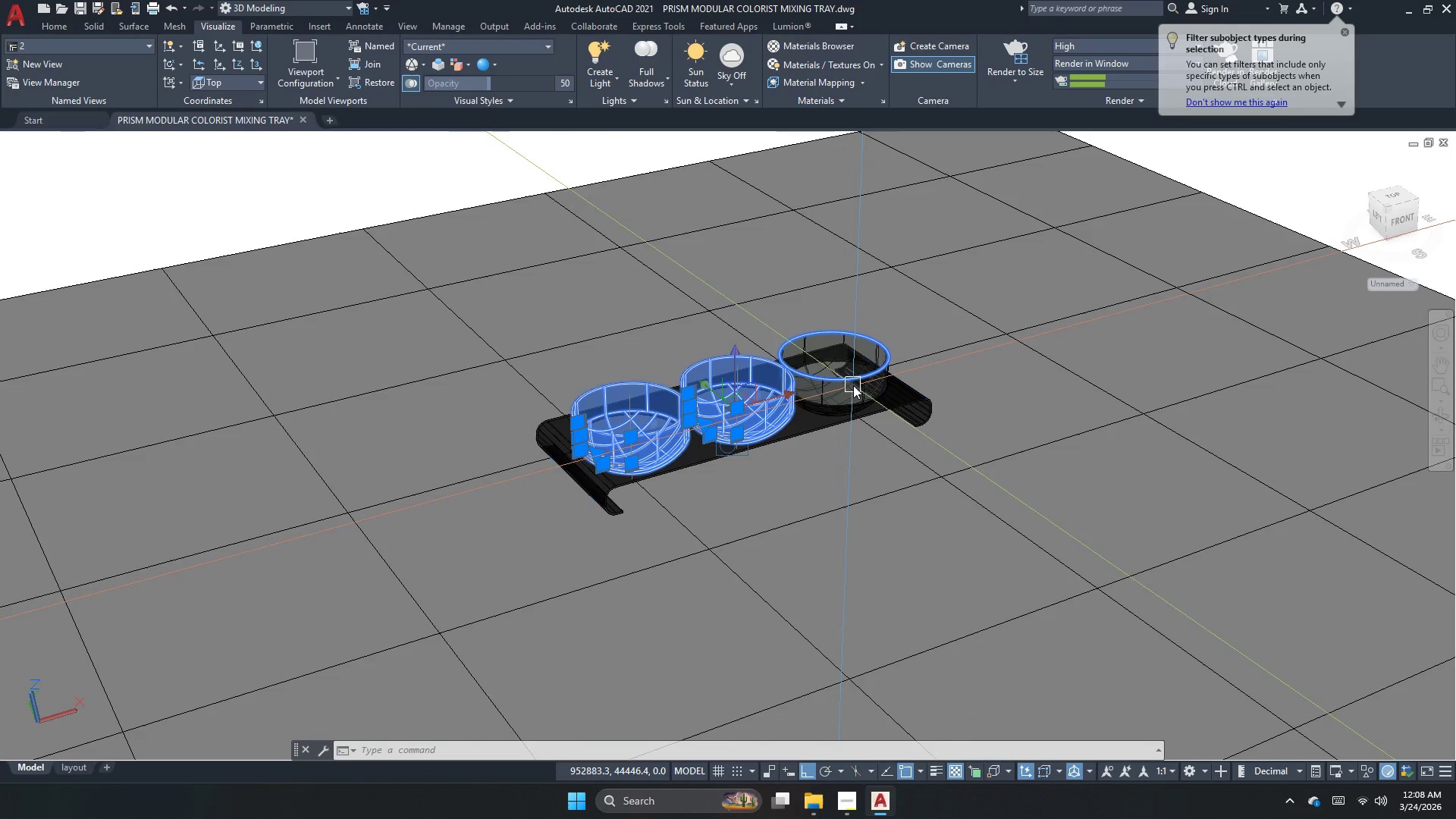 
key(Backquote)
 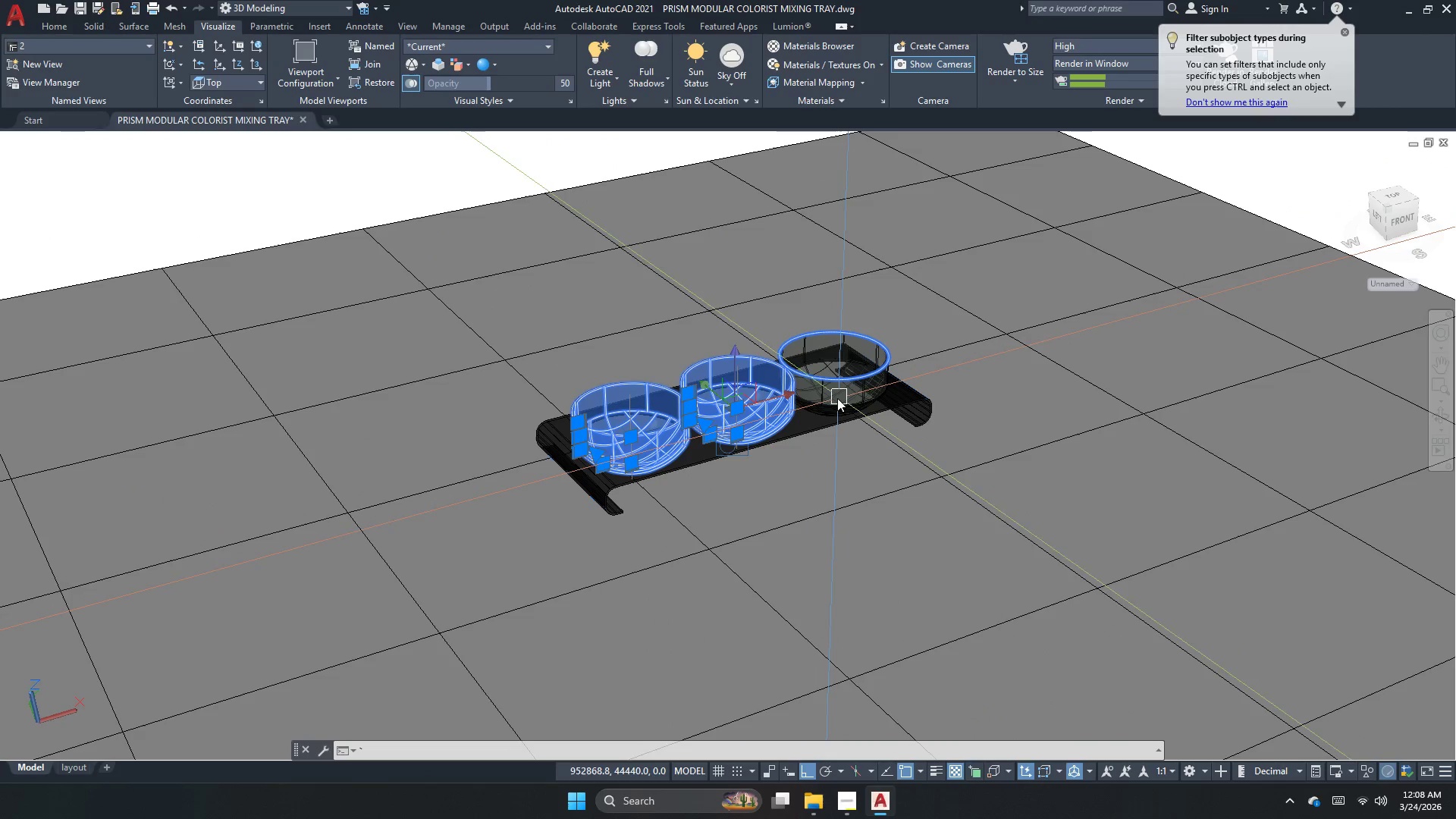 
left_click([839, 393])
 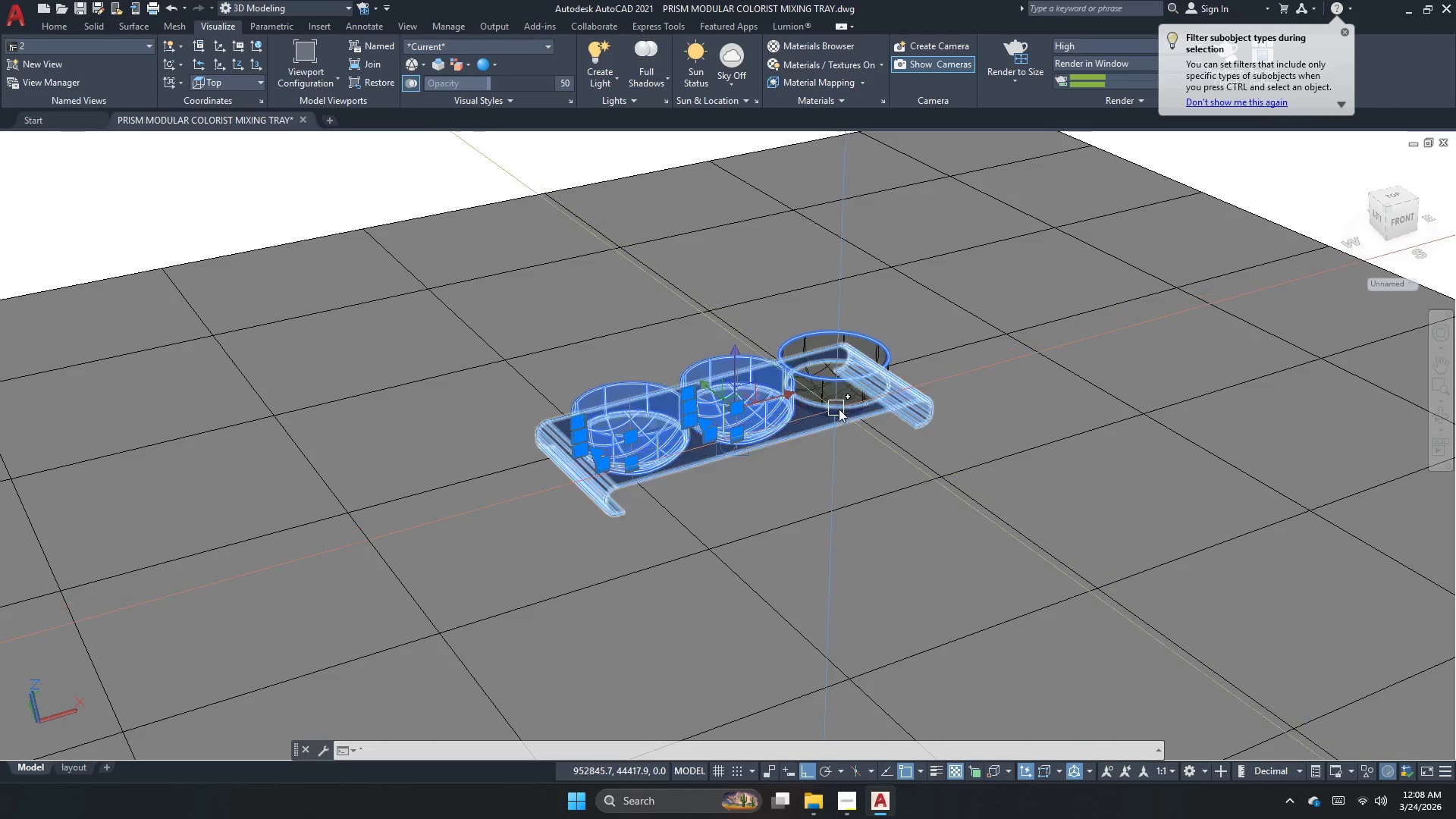 
key(Escape)
 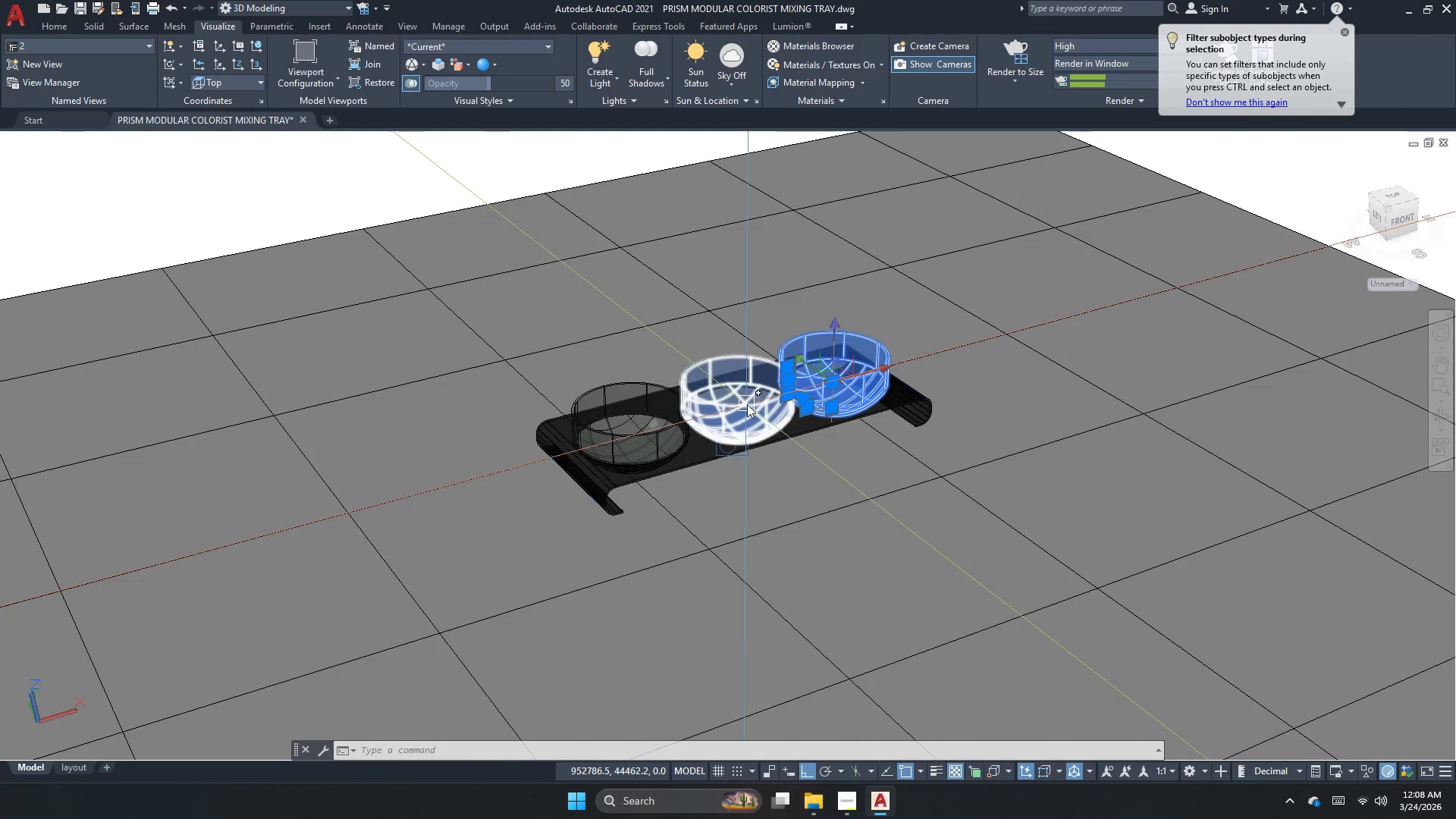 
left_click([748, 413])
 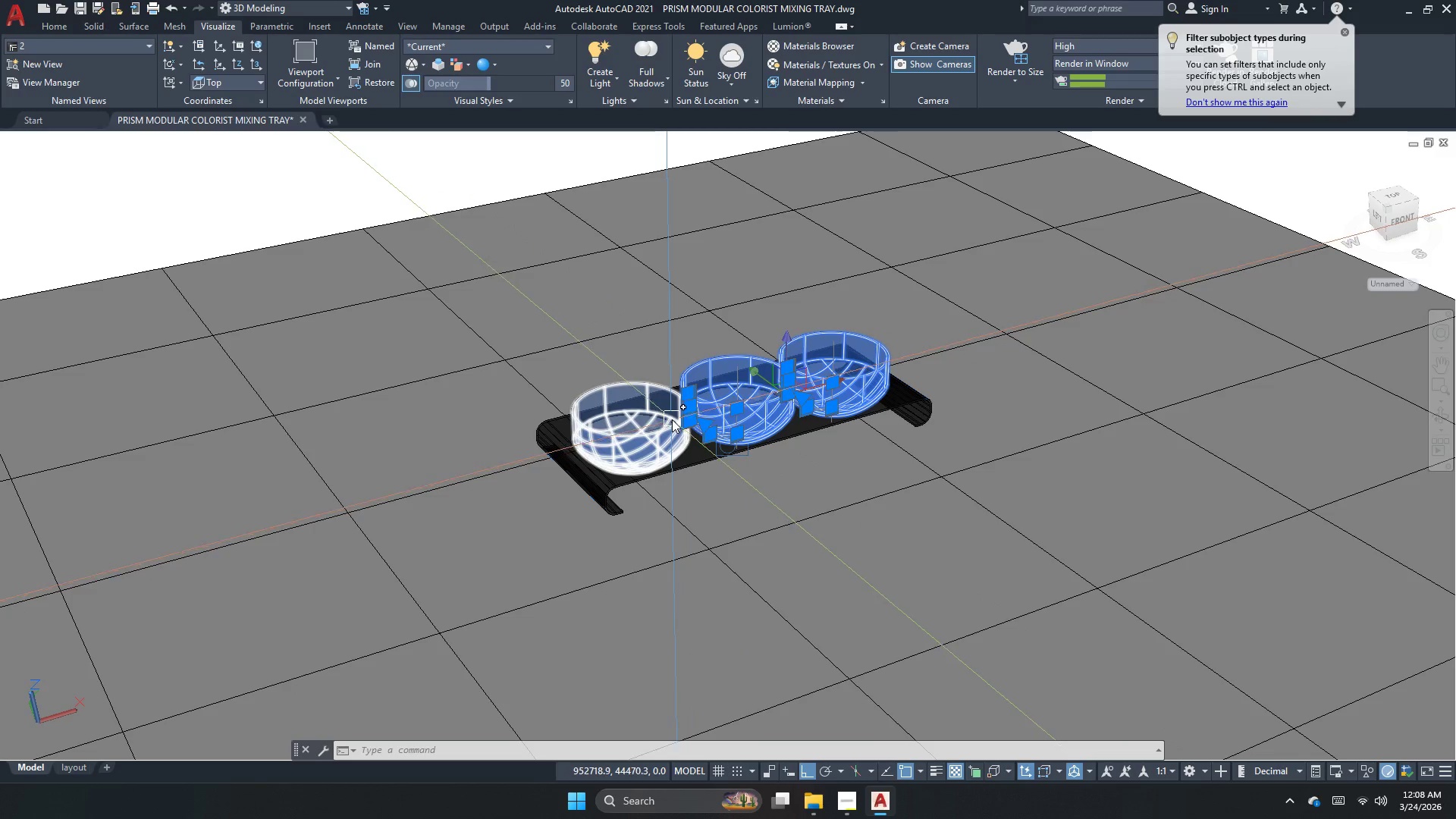 
left_click([672, 419])
 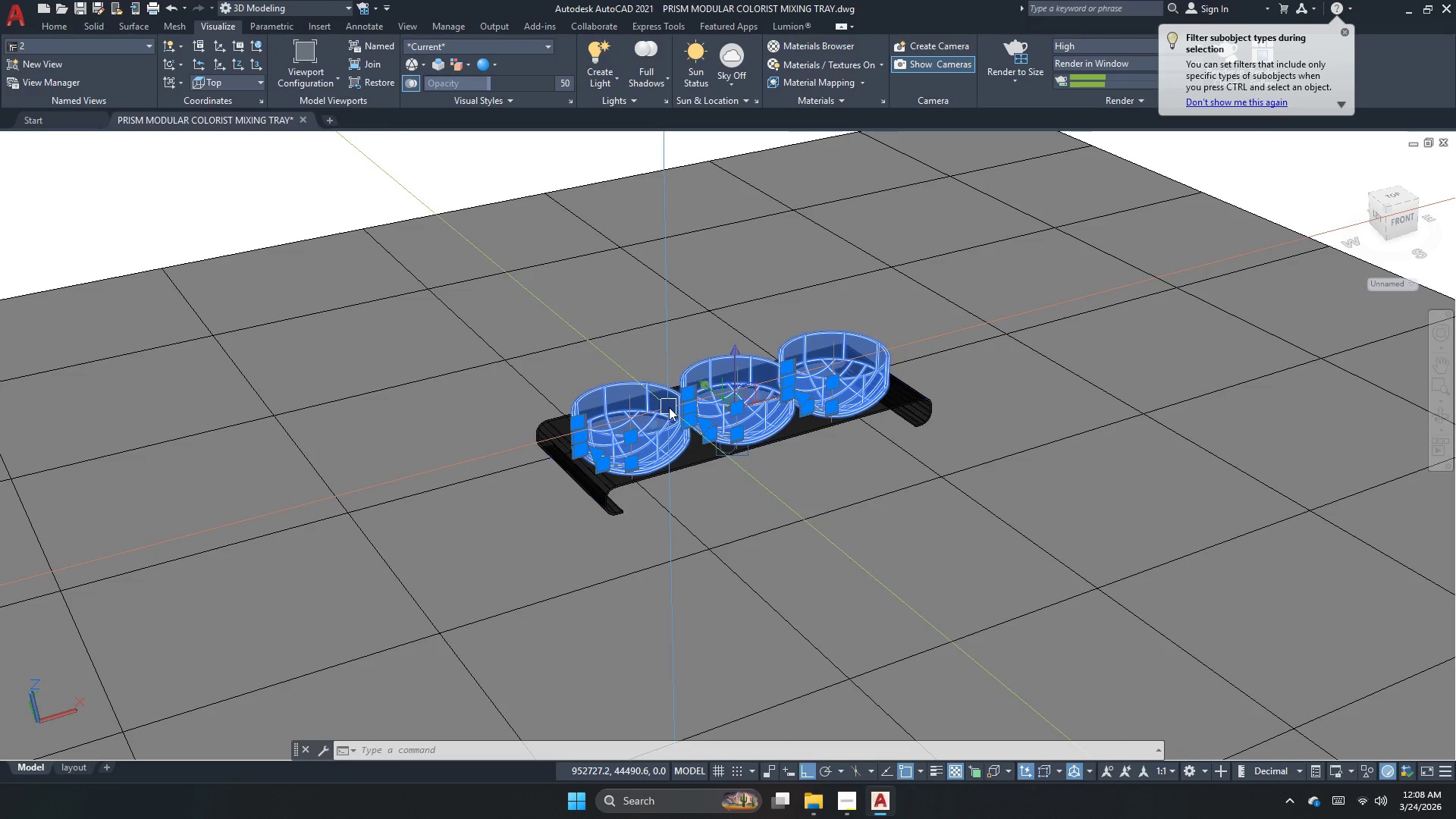 
key(M)
 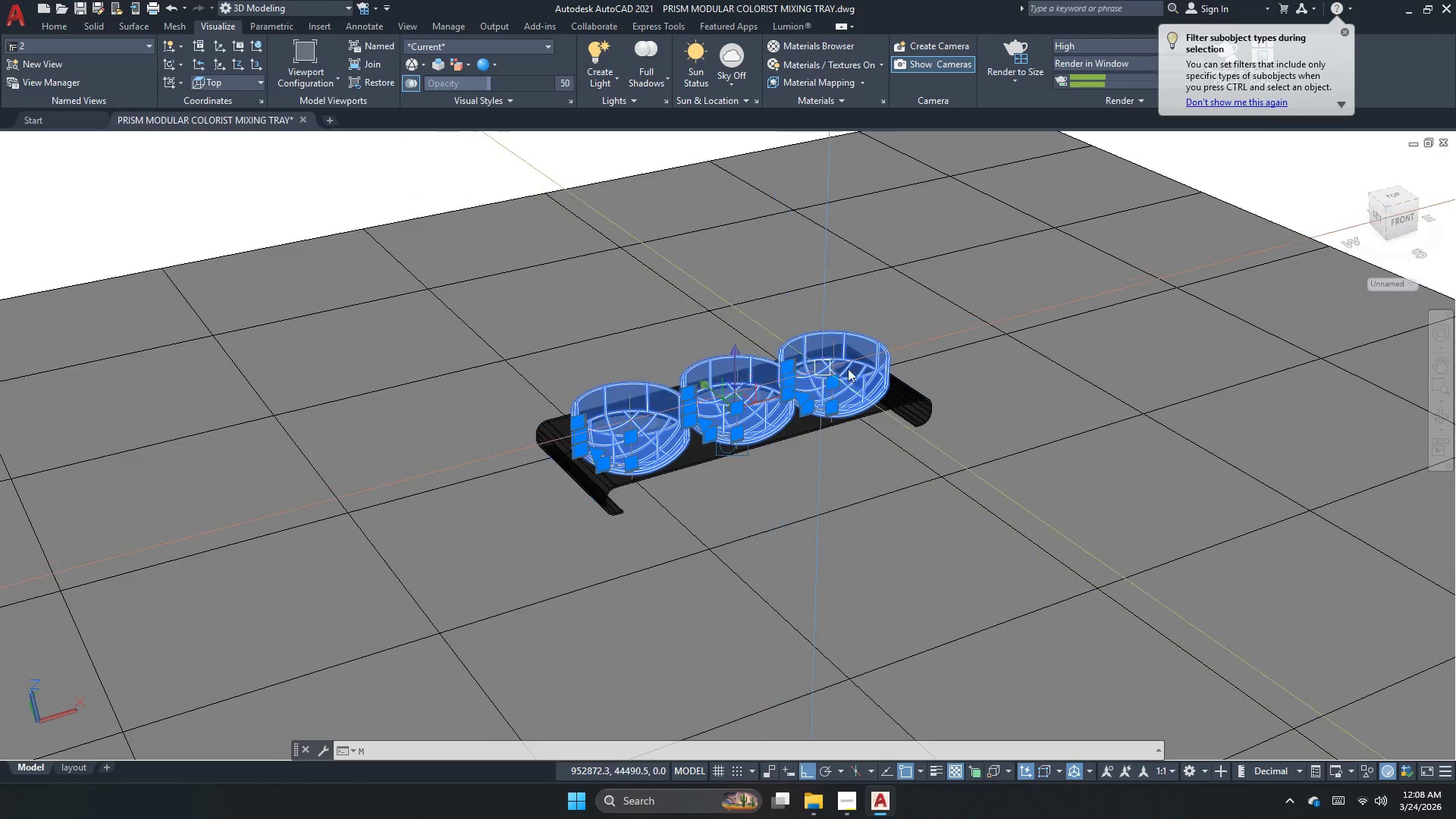 
key(Space)
 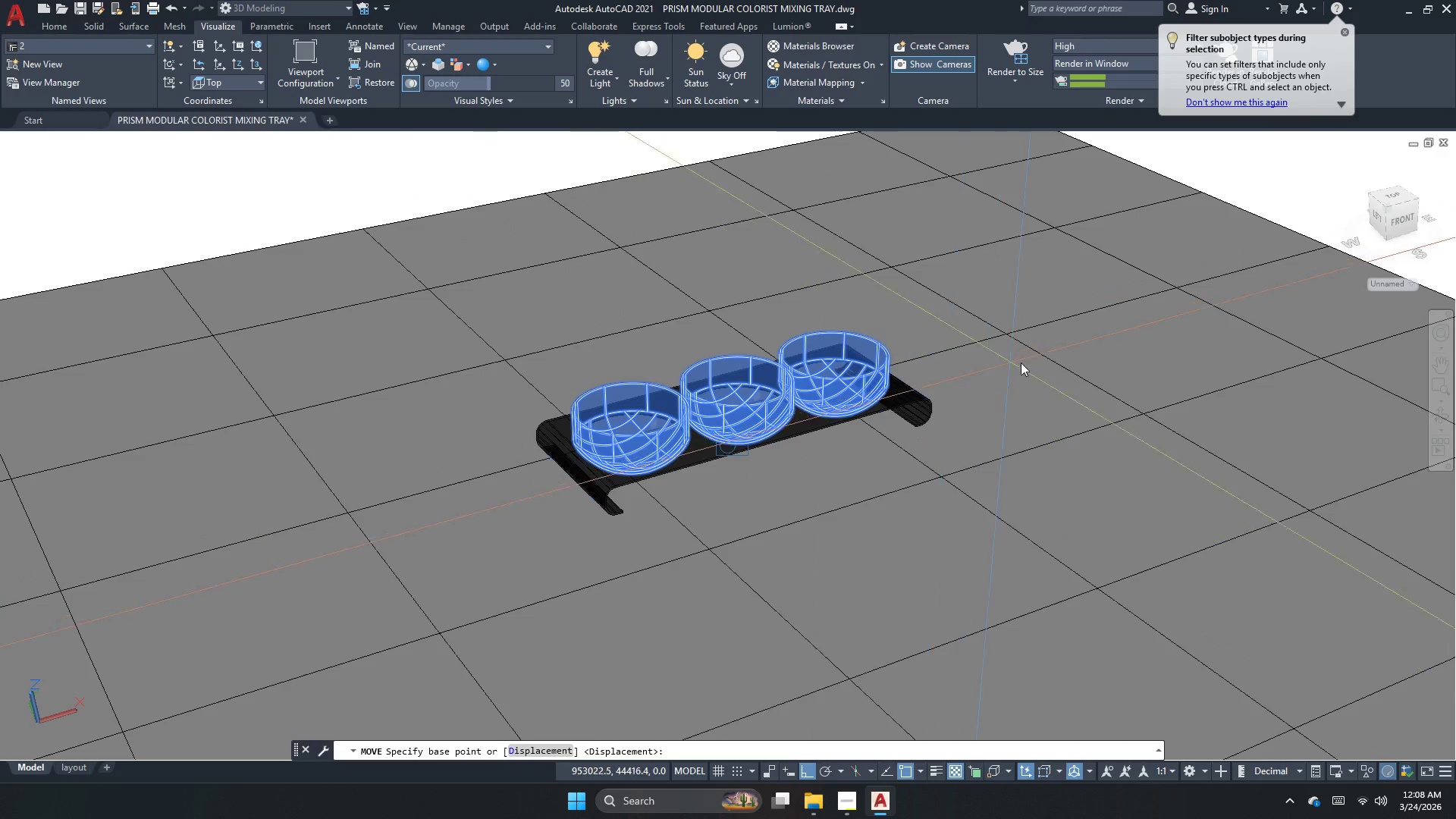 
left_click_drag(start_coordinate=[1040, 362], to_coordinate=[1040, 350])
 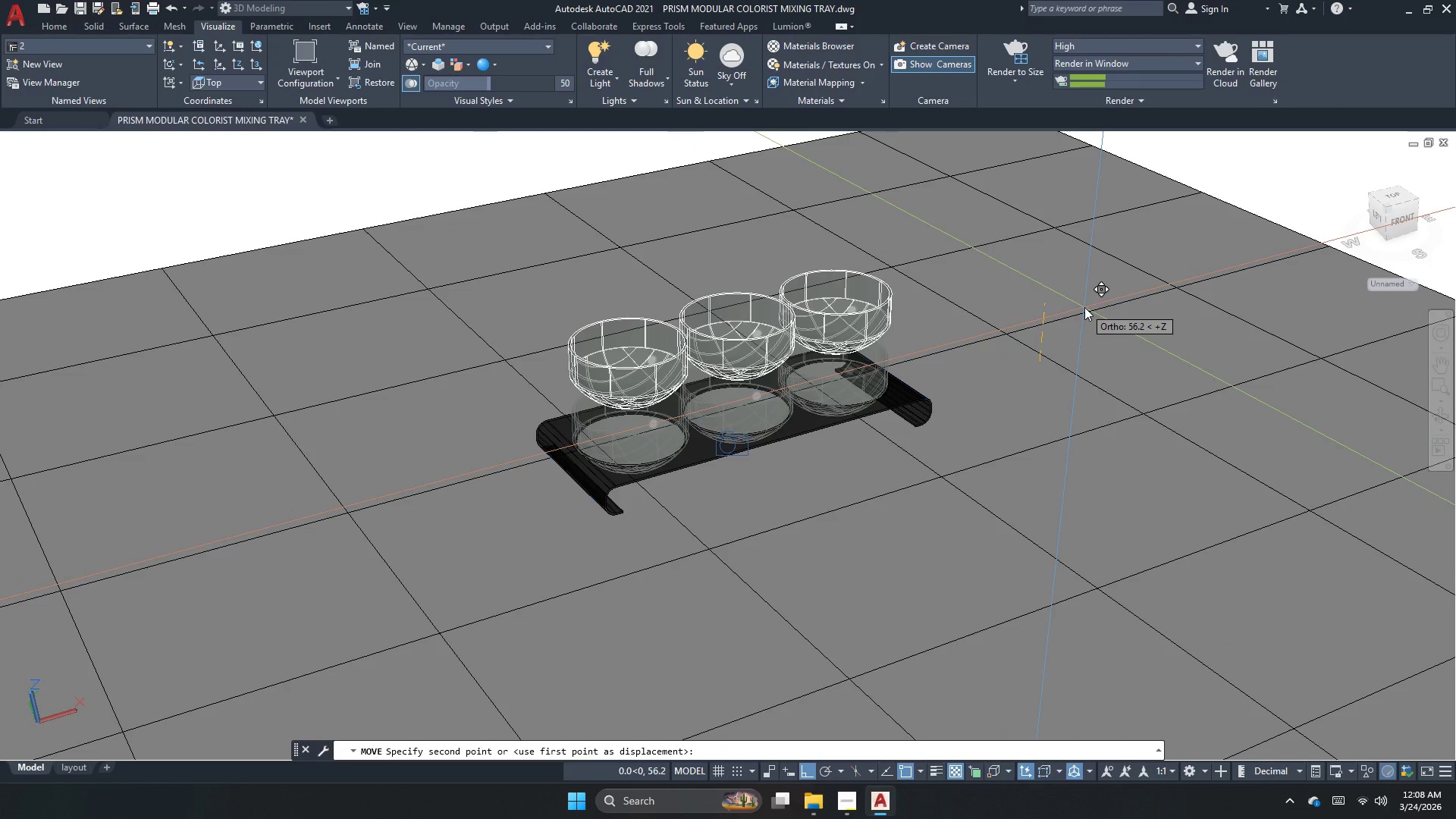 
key(Numpad1)
 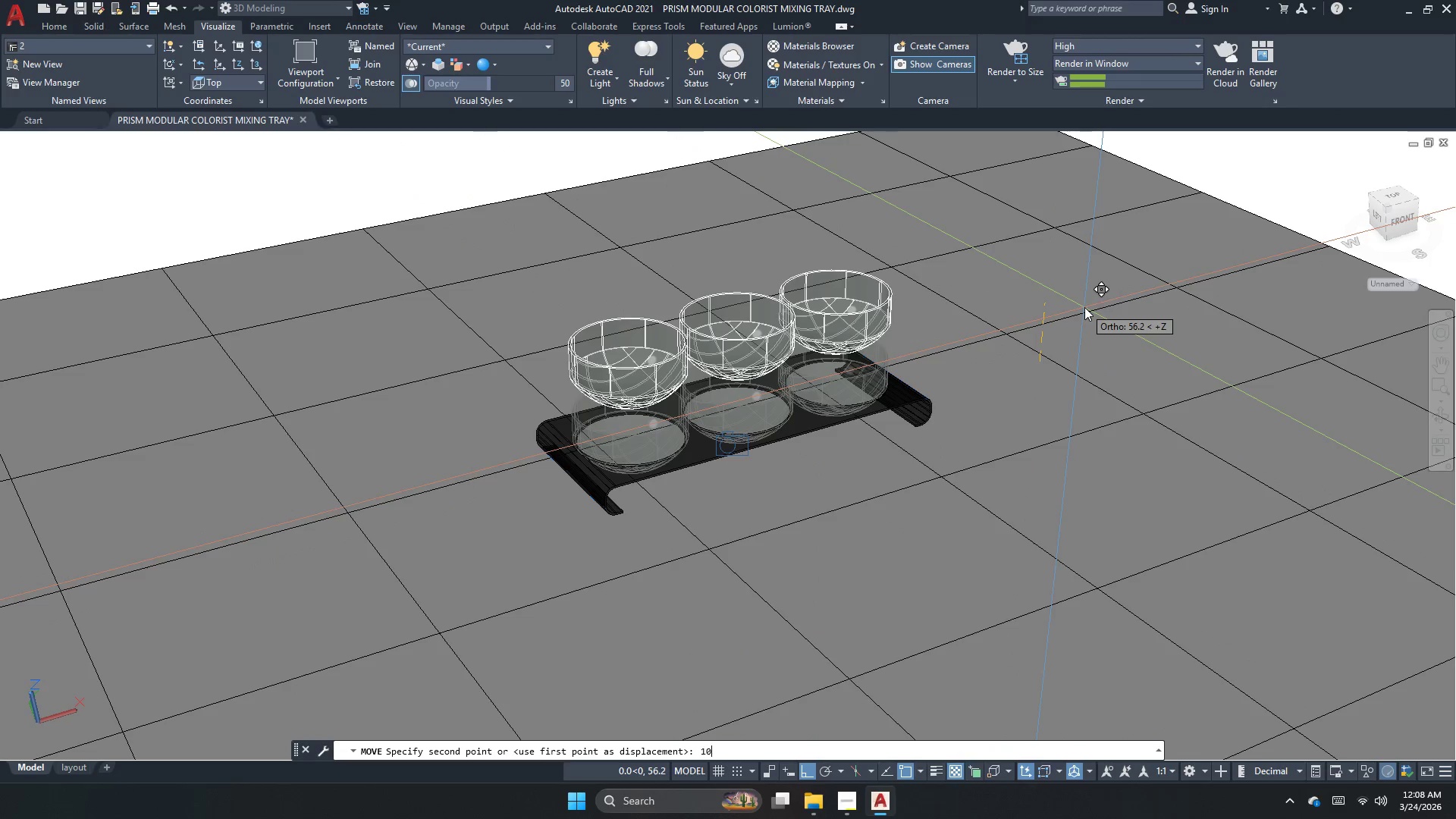 
key(Numpad0)
 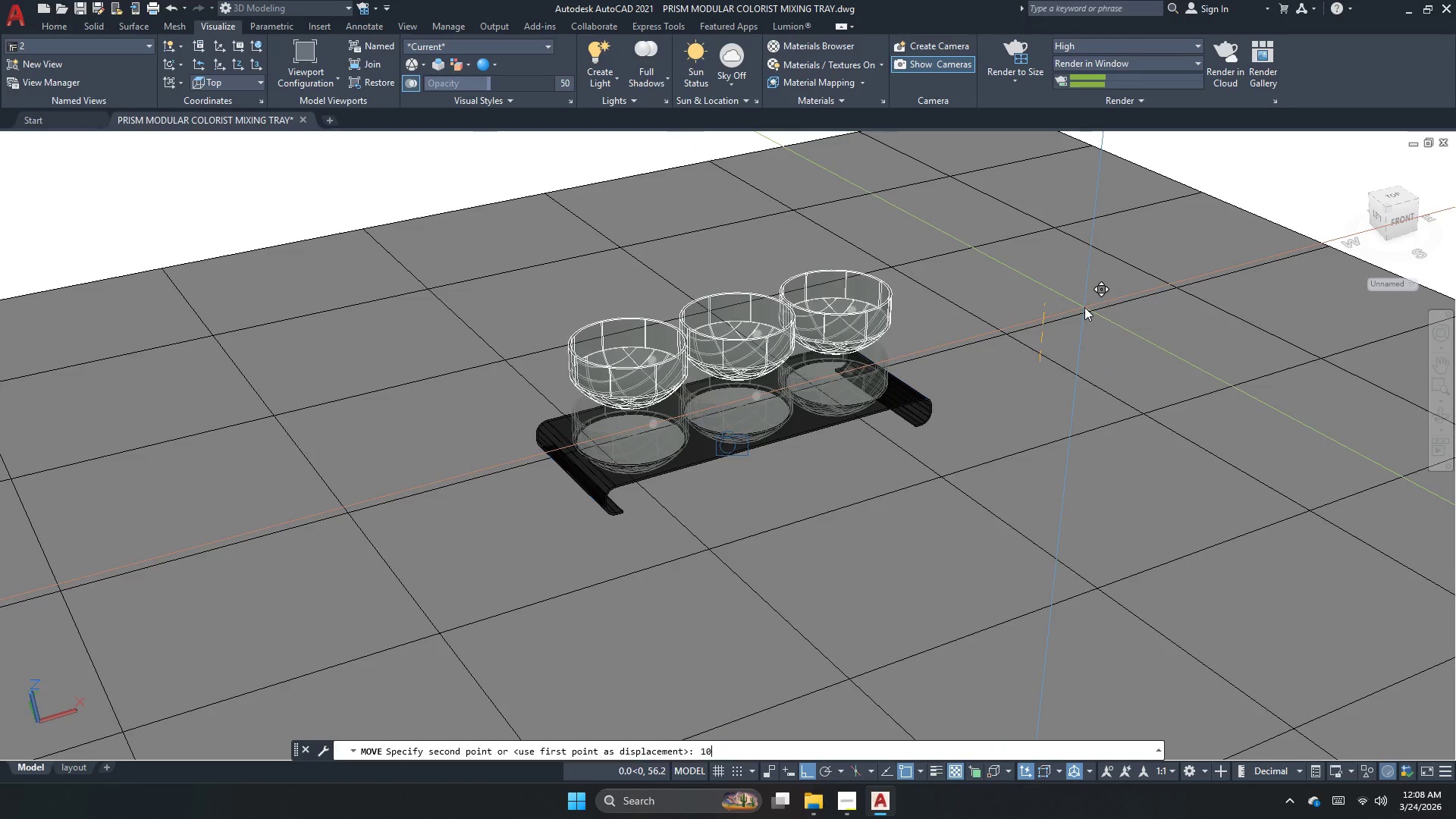 
key(NumpadEnter)
 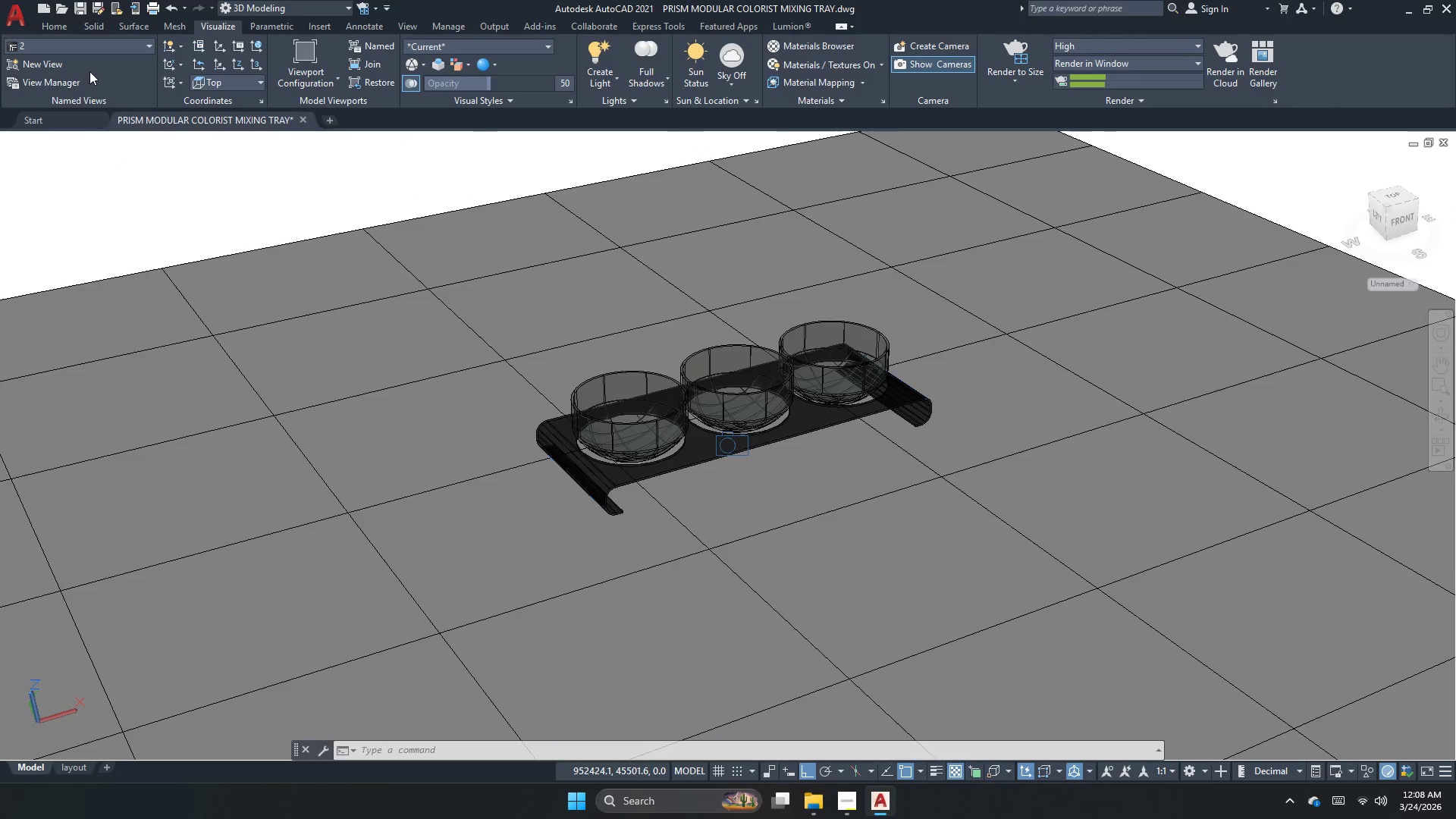 
left_click([102, 36])
 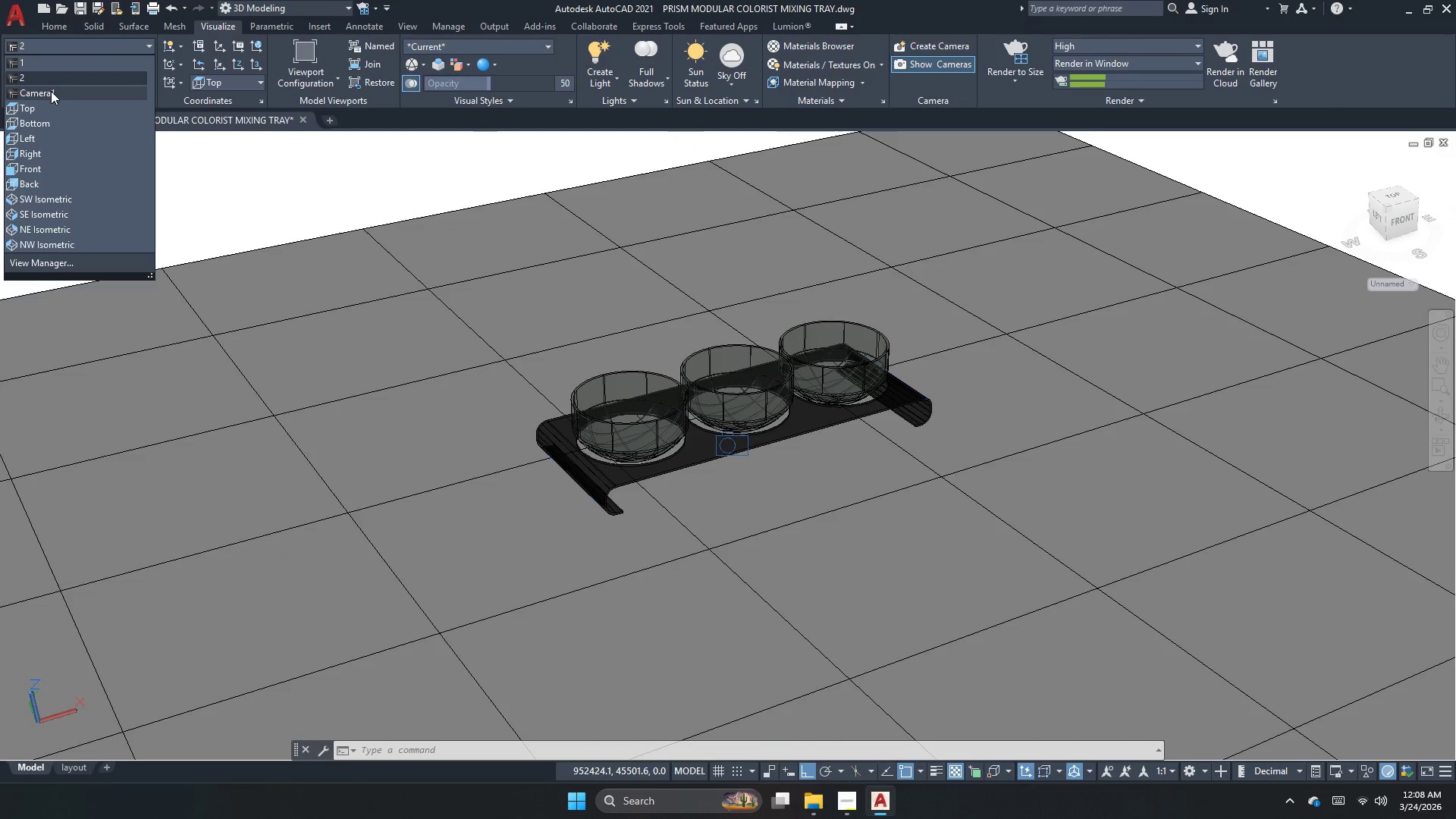 
left_click([63, 82])
 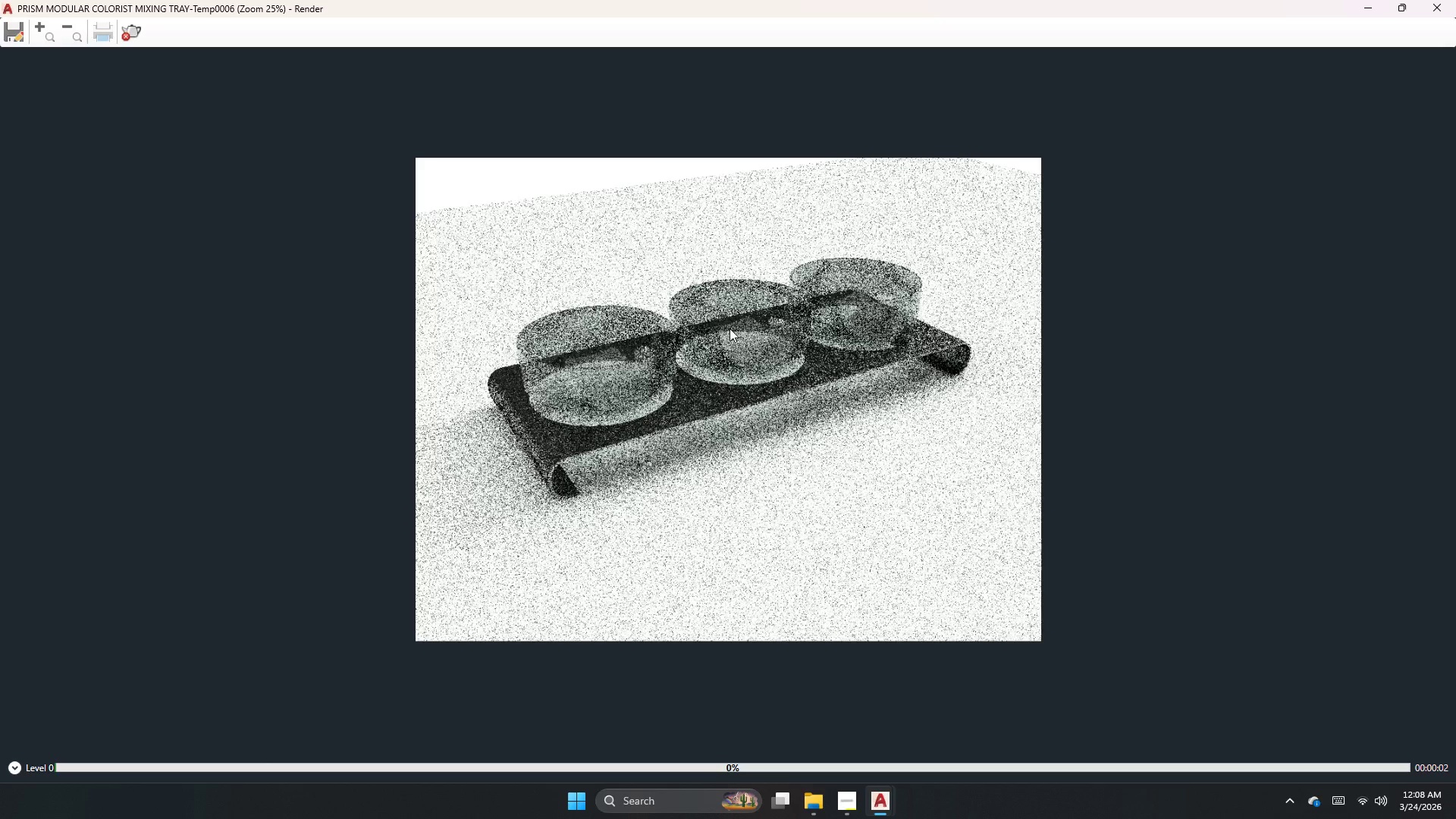 
wait(5.83)
 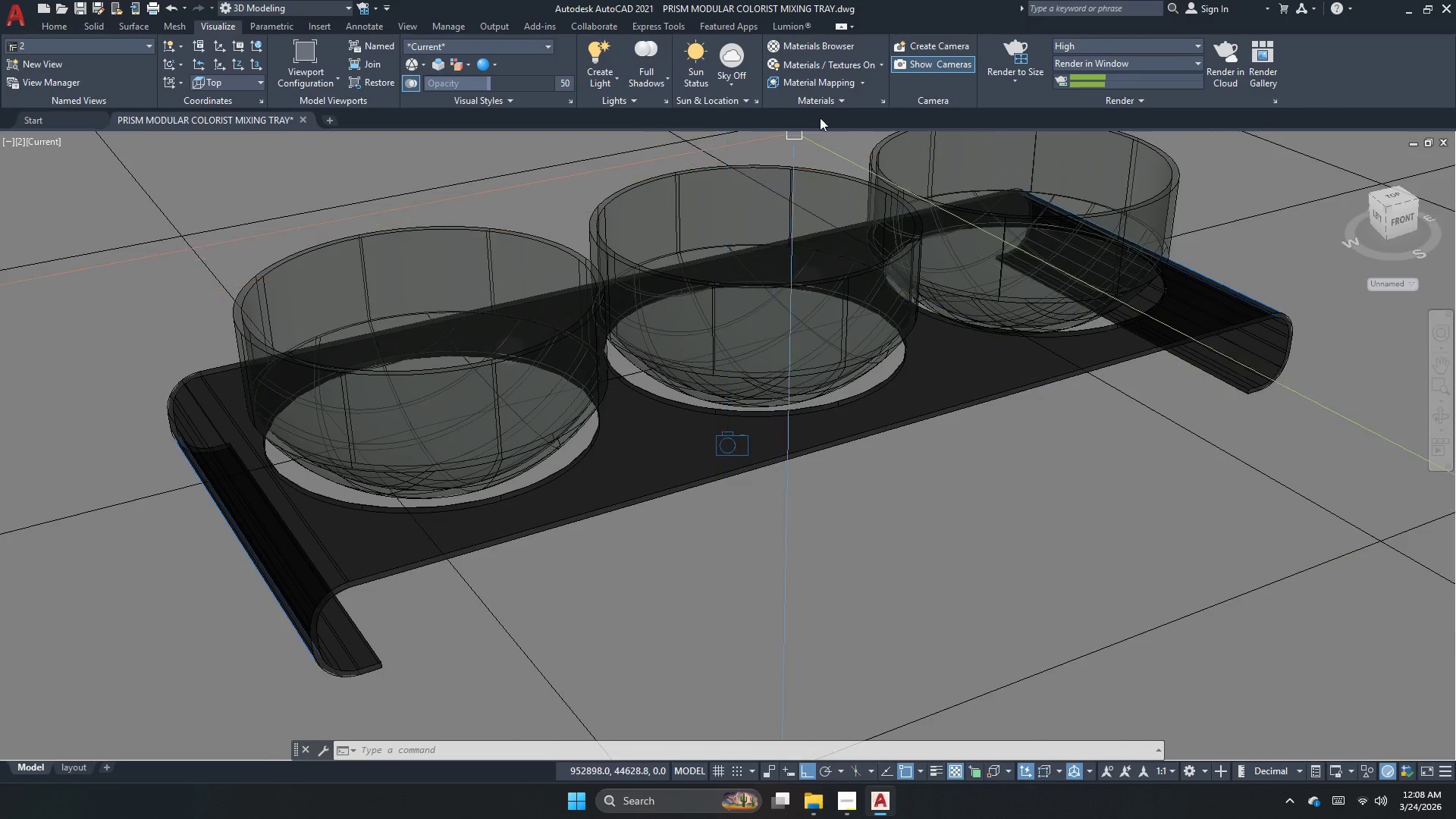 
scroll: coordinate [702, 339], scroll_direction: up, amount: 1.0
 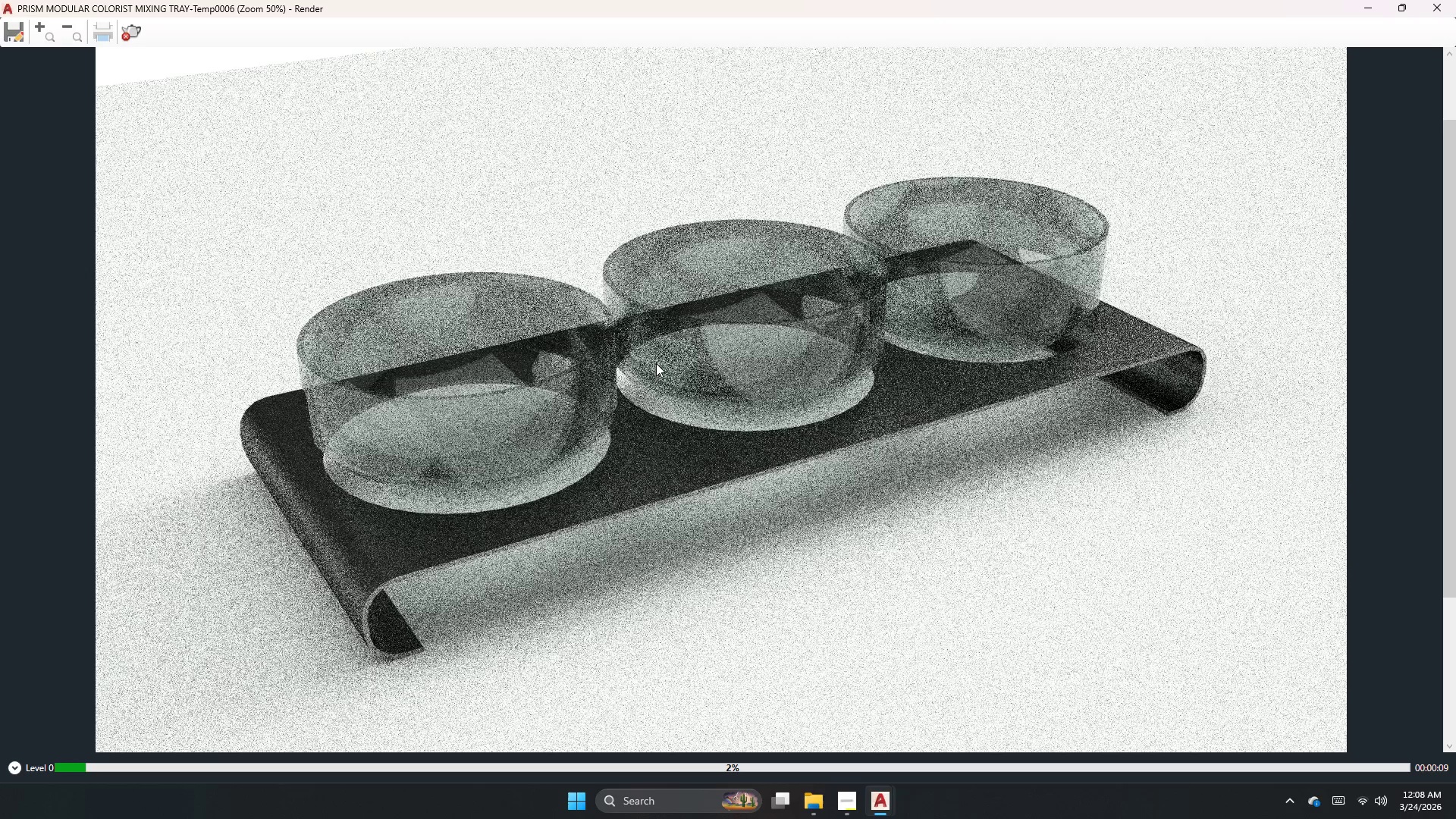 
wait(7.26)
 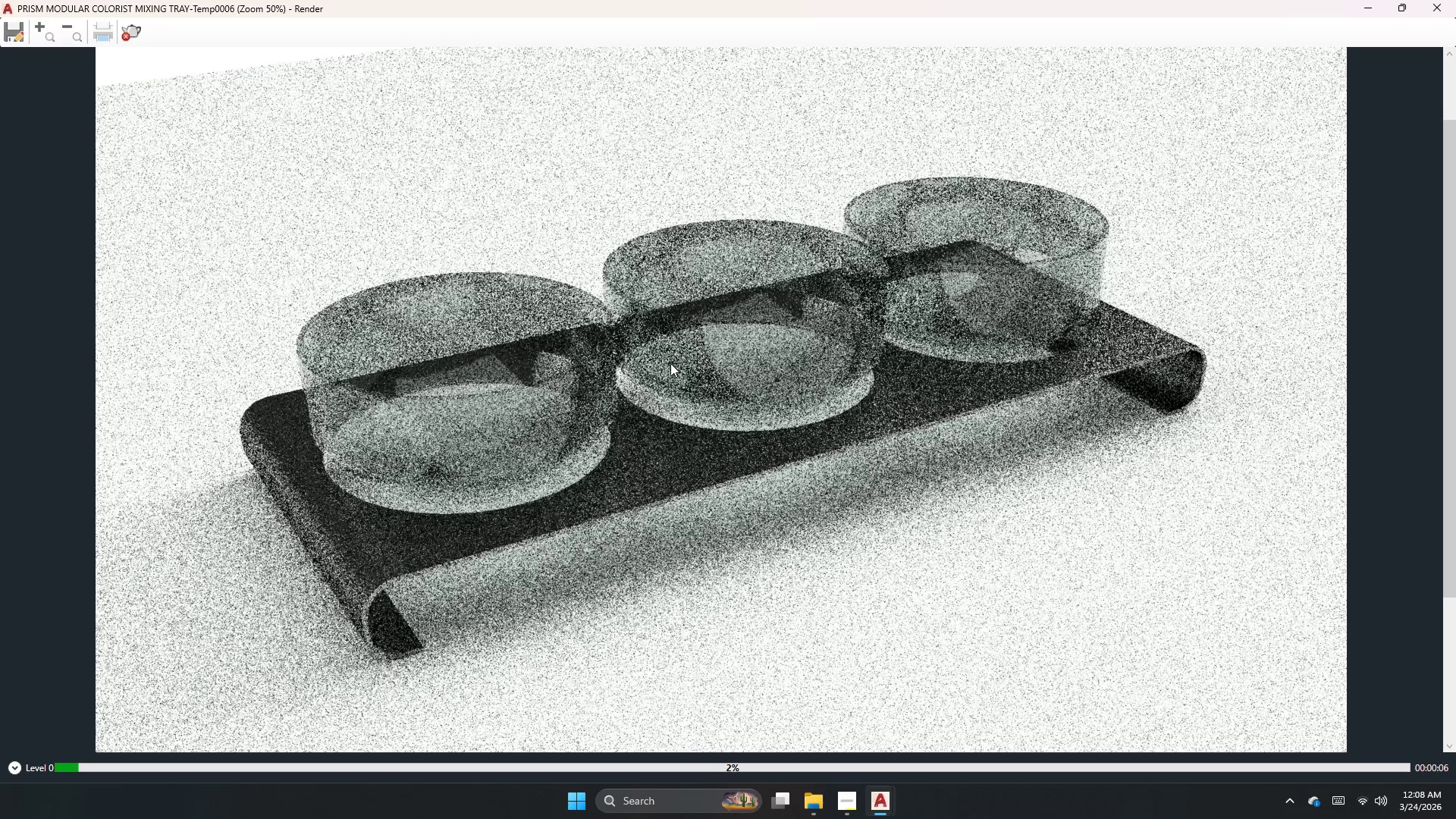 
scroll: coordinate [494, 492], scroll_direction: up, amount: 1.0
 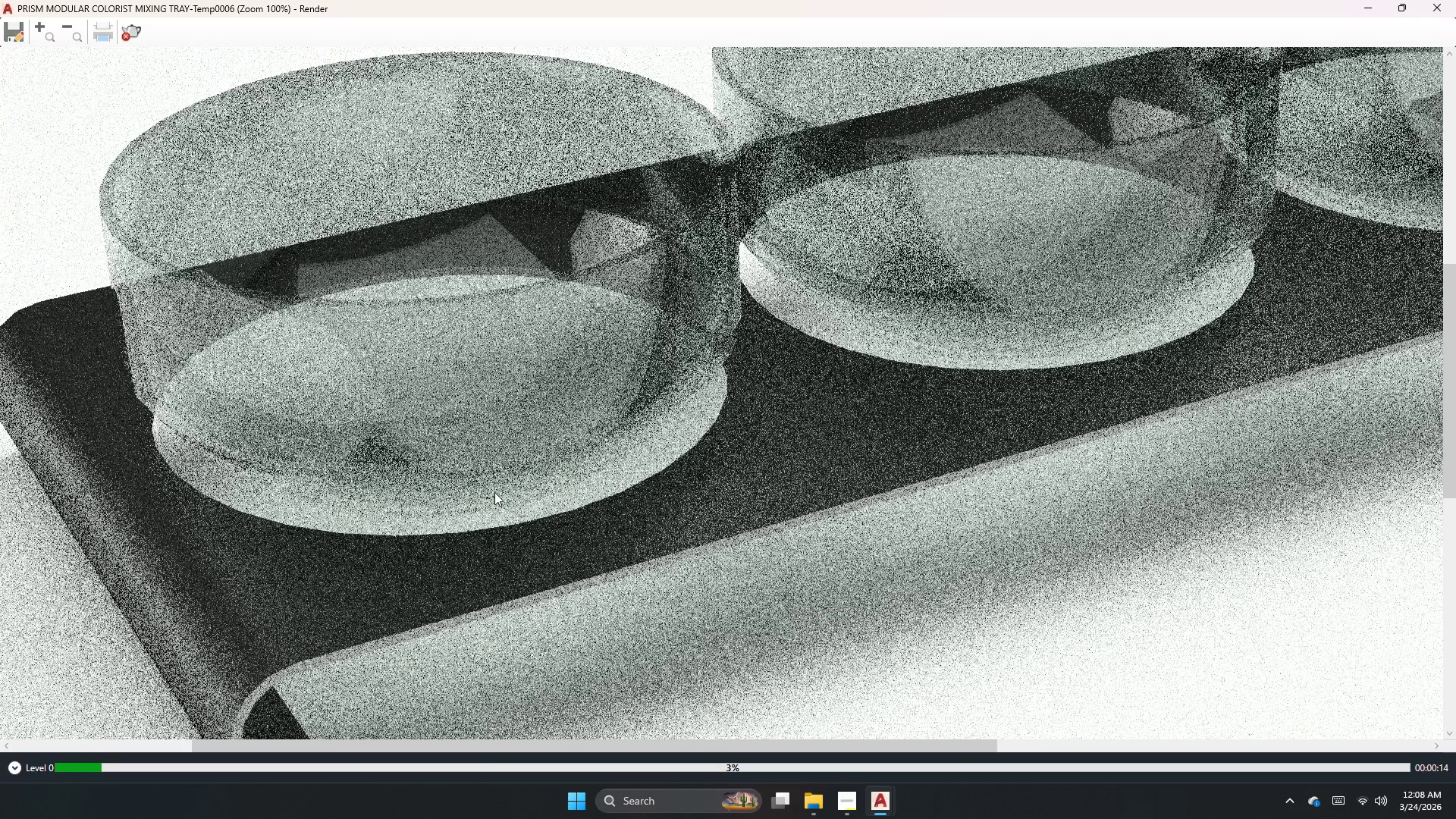 
scroll: coordinate [690, 469], scroll_direction: down, amount: 2.0
 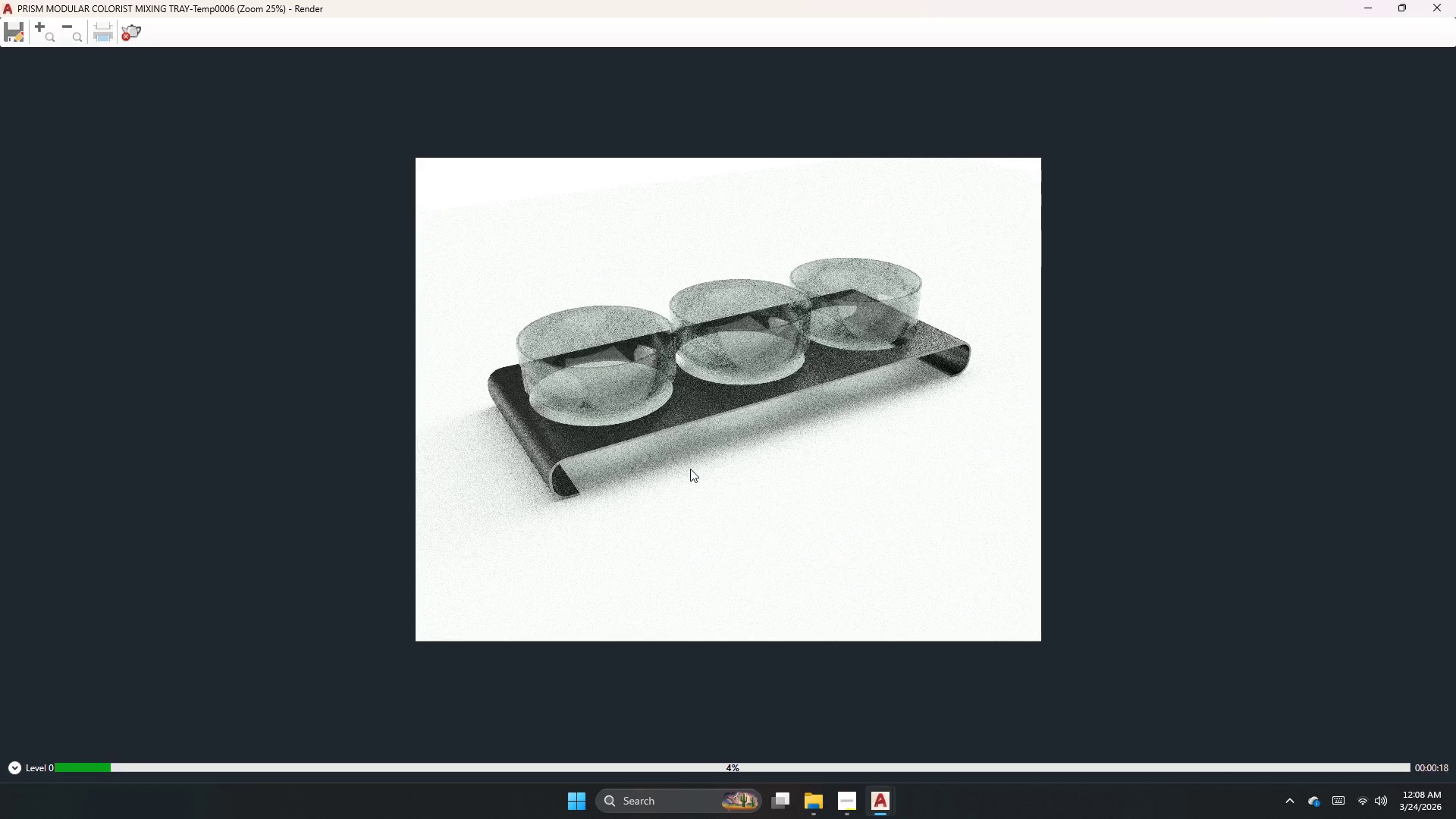 
scroll: coordinate [682, 399], scroll_direction: up, amount: 1.0
 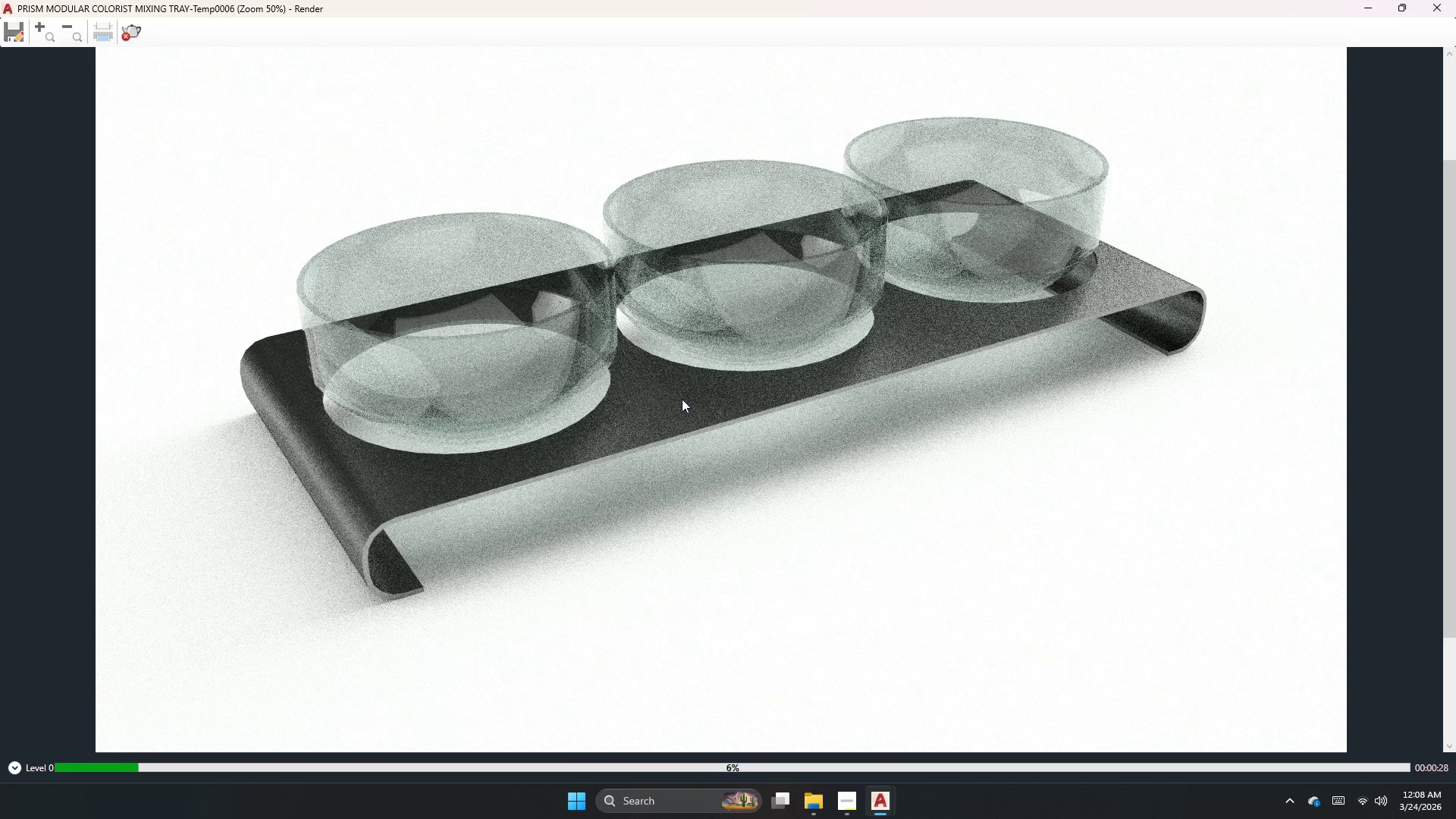 
wait(13.79)
 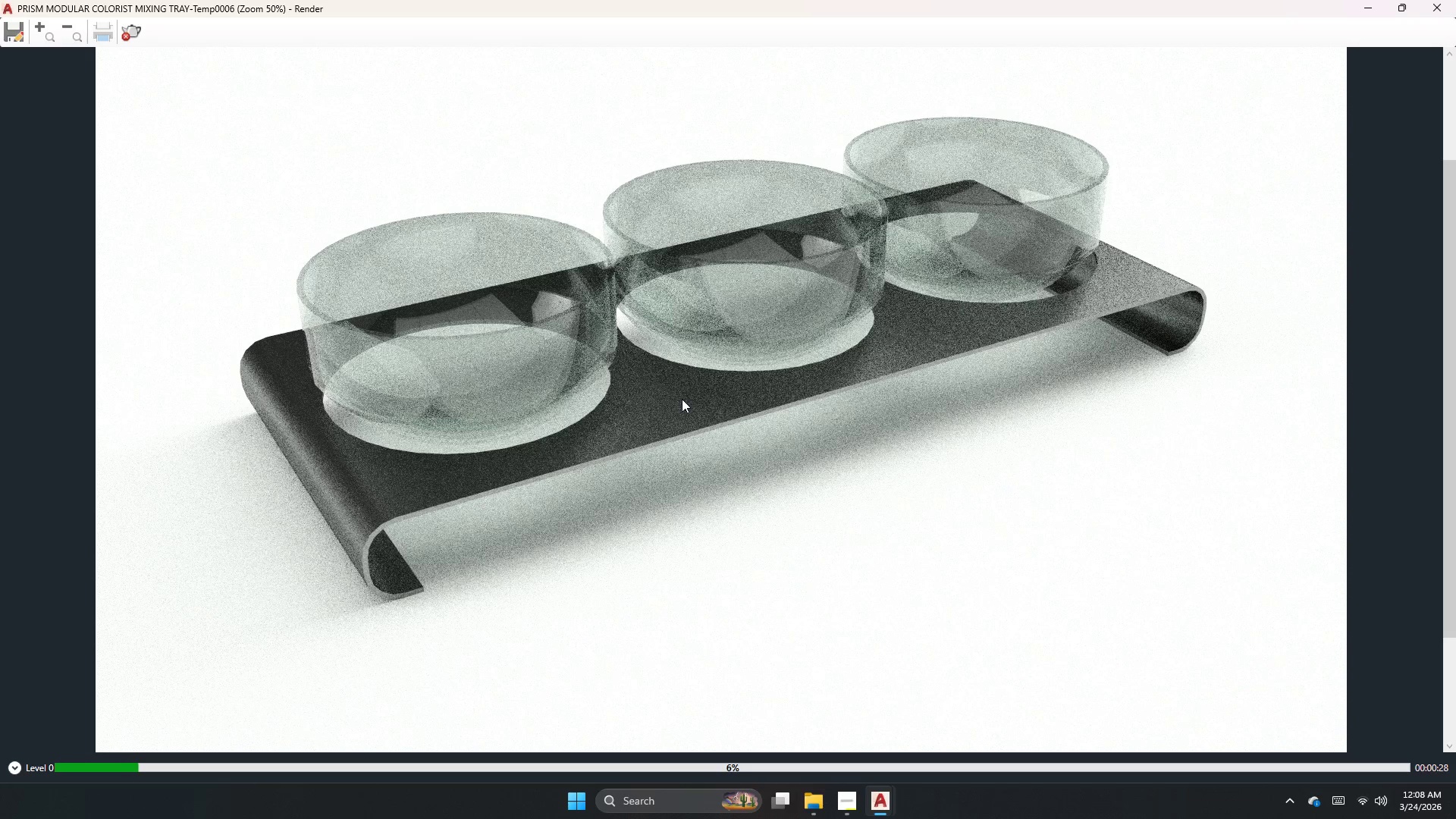 
scroll: coordinate [659, 340], scroll_direction: up, amount: 2.0
 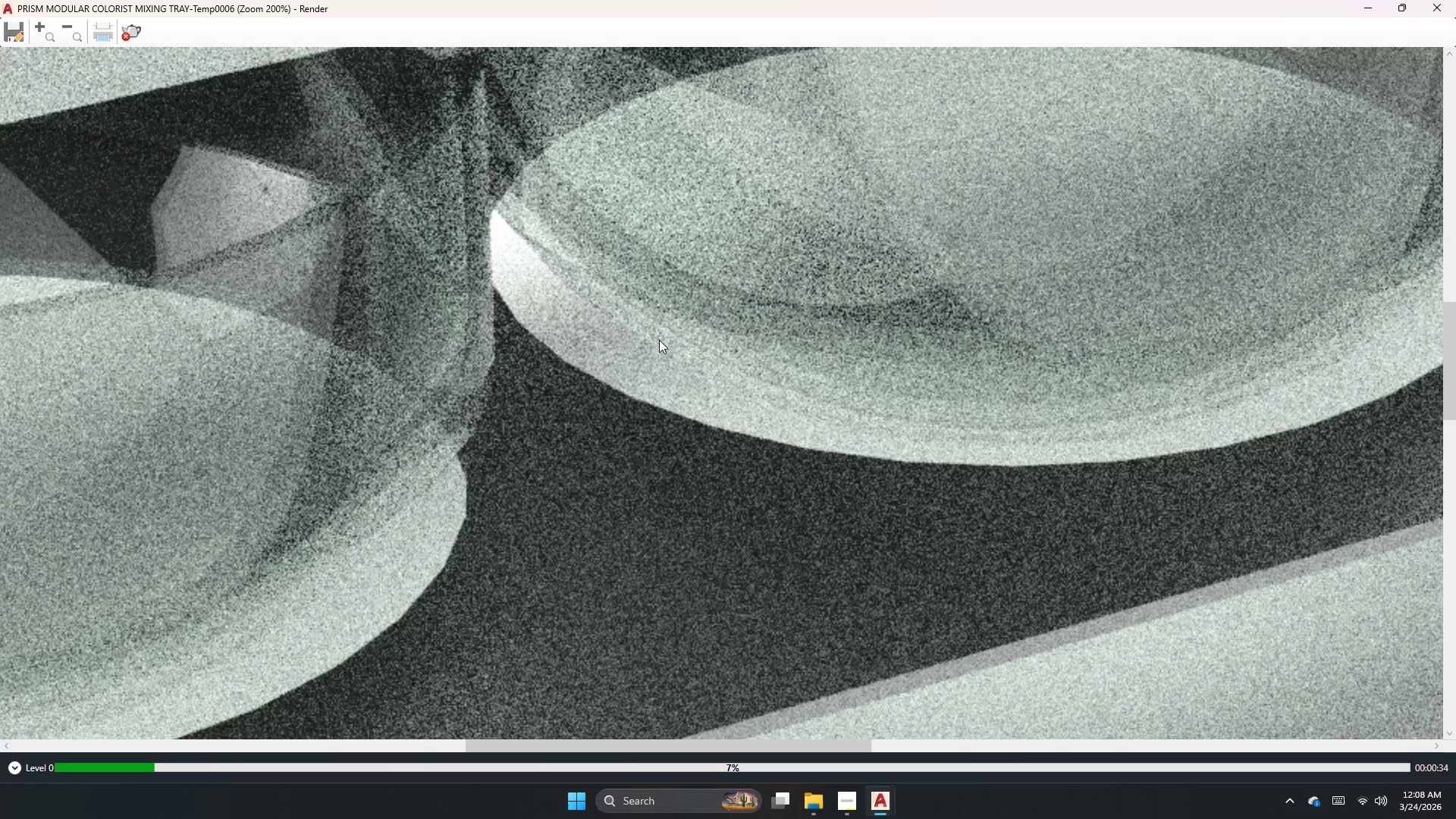 
scroll: coordinate [659, 340], scroll_direction: down, amount: 3.0
 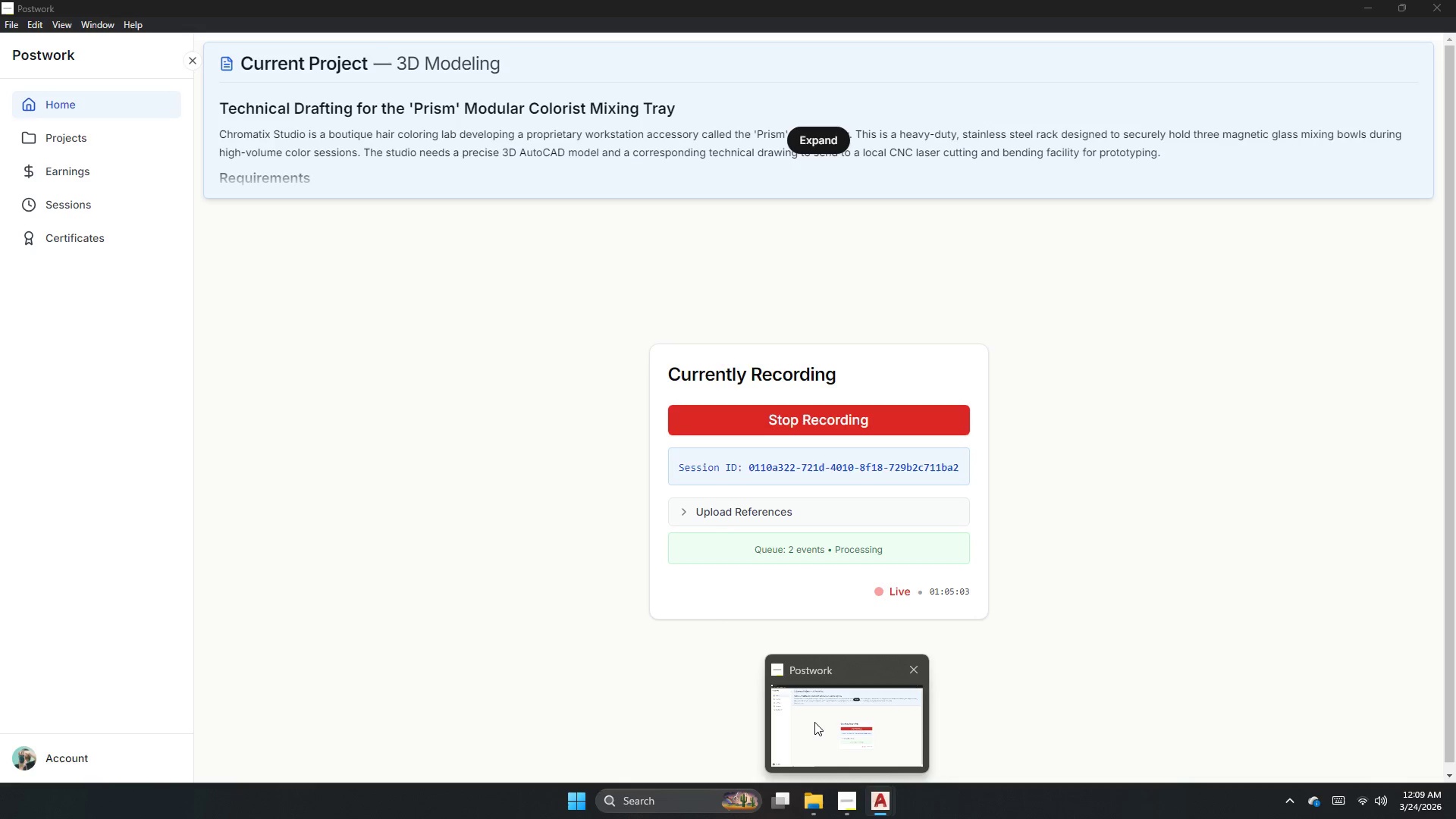 
wait(7.04)
 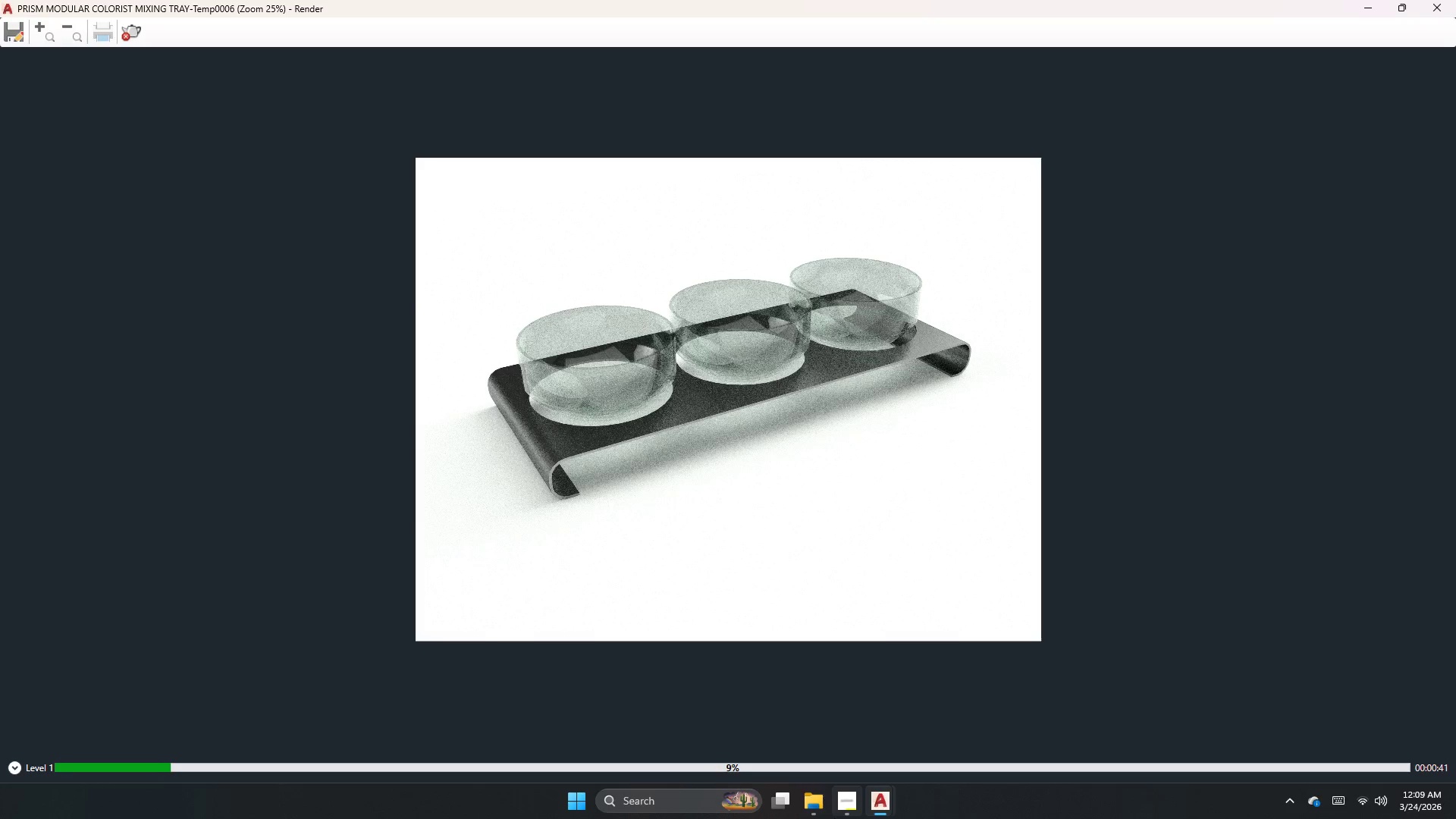 
left_click([856, 703])